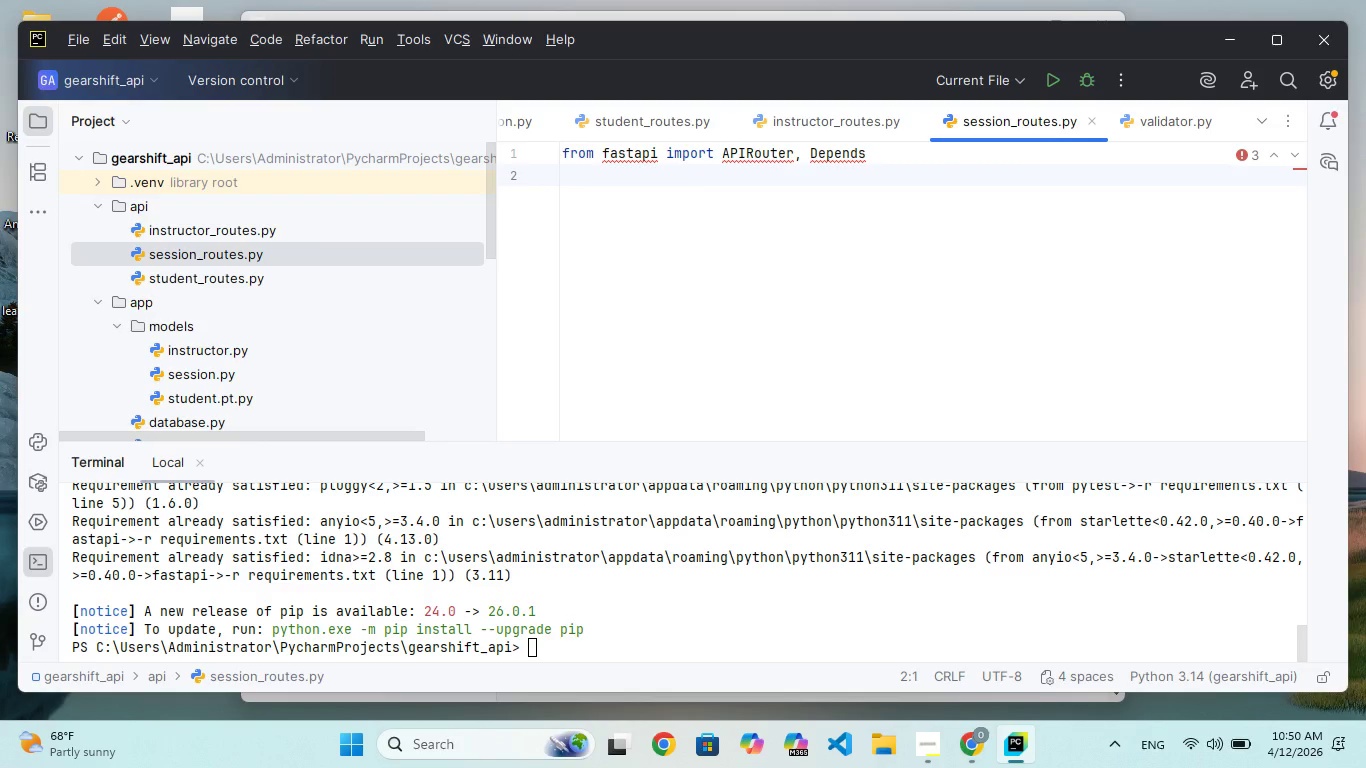 
type(from sql)
 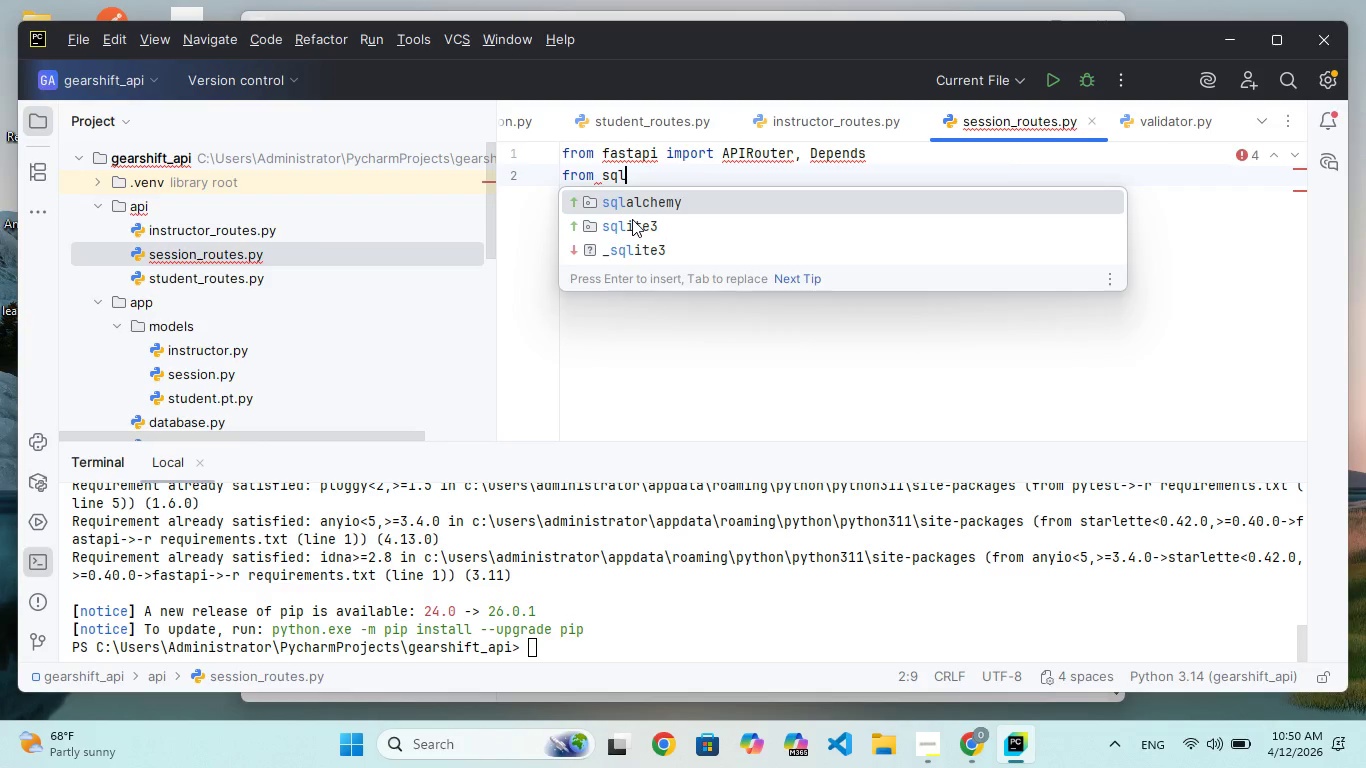 
key(Enter)
 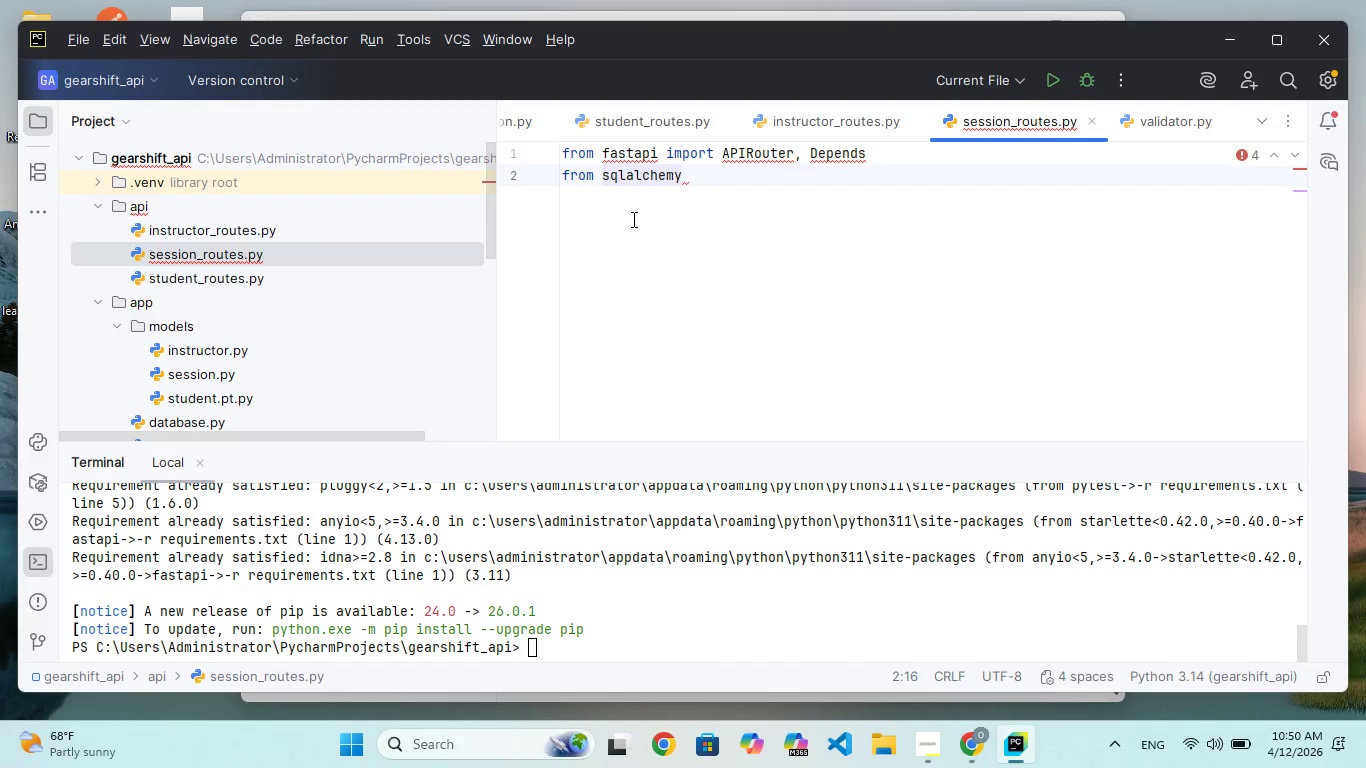 
type( )
key(Backspace)
type(.rm import Sessio)
 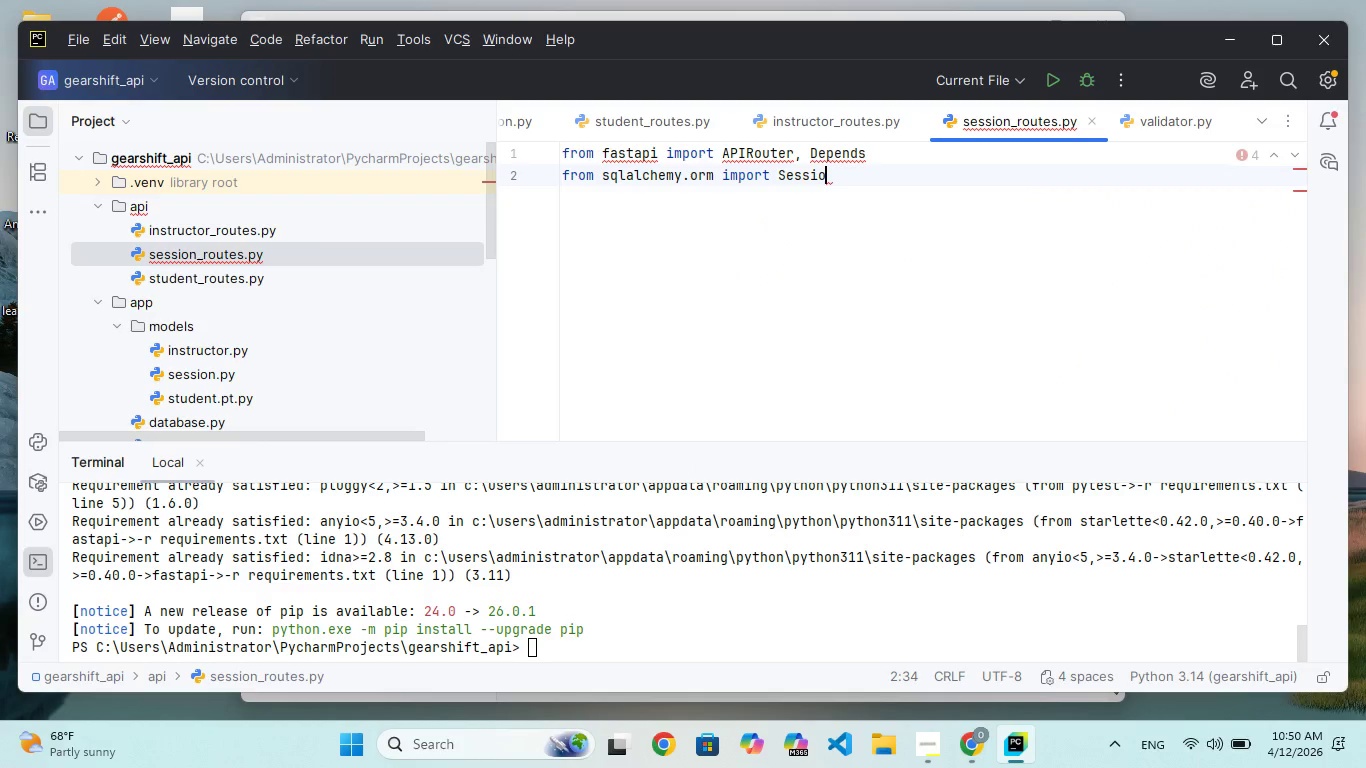 
key(Enter)
 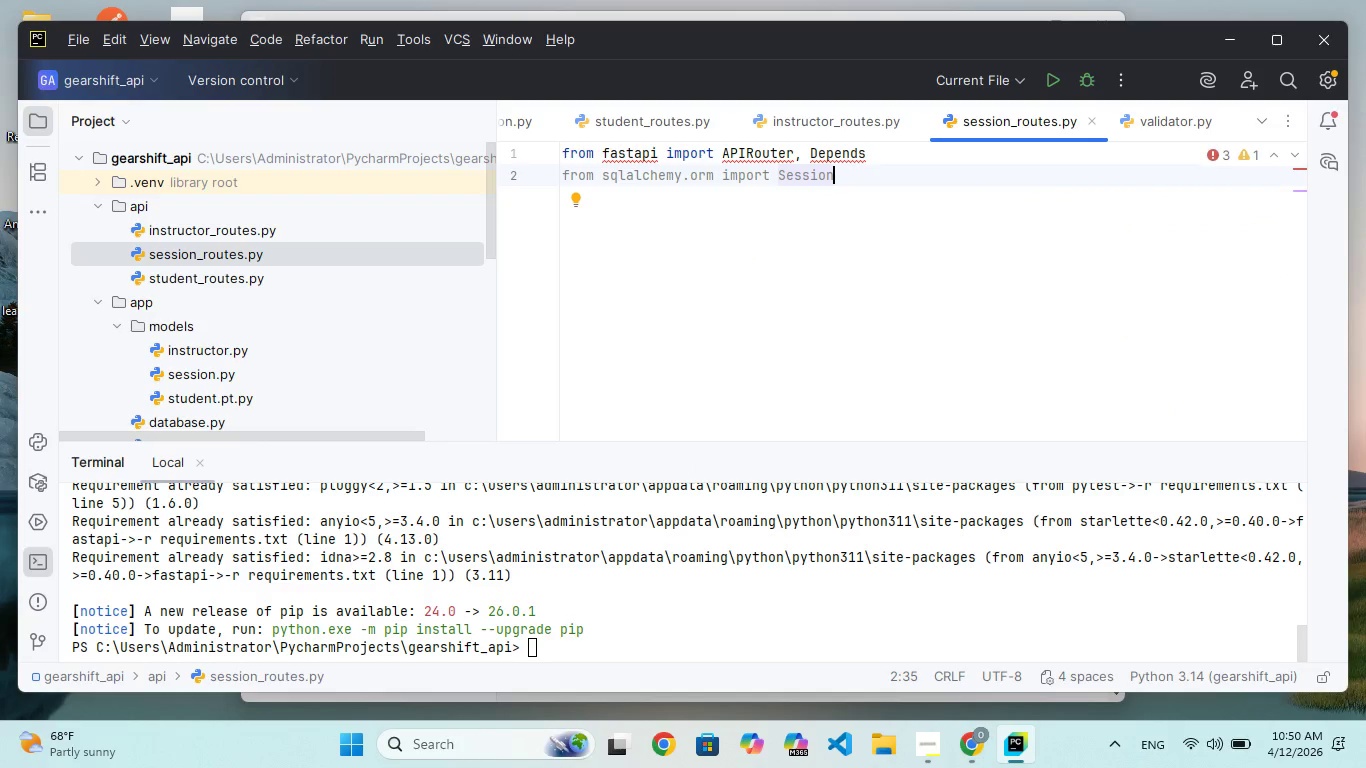 
key(Enter)
 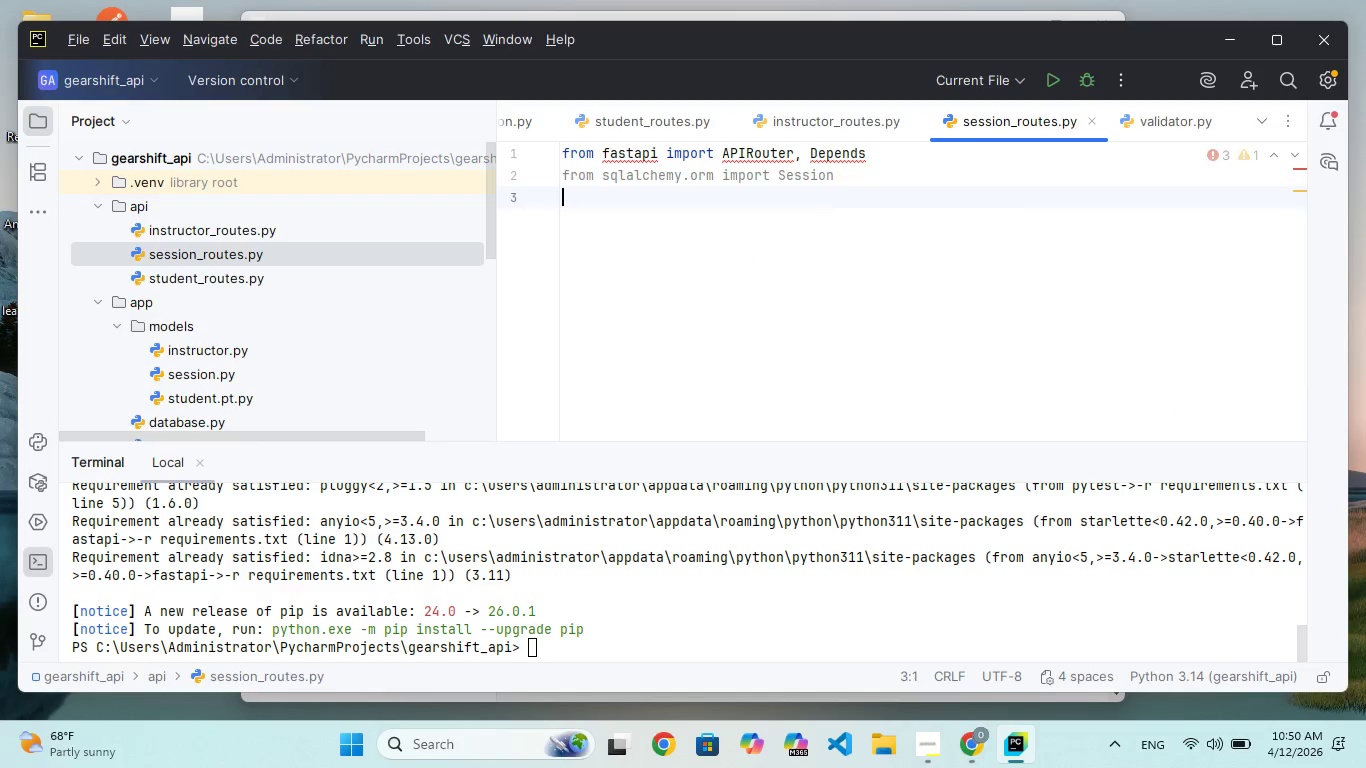 
key(Enter)
 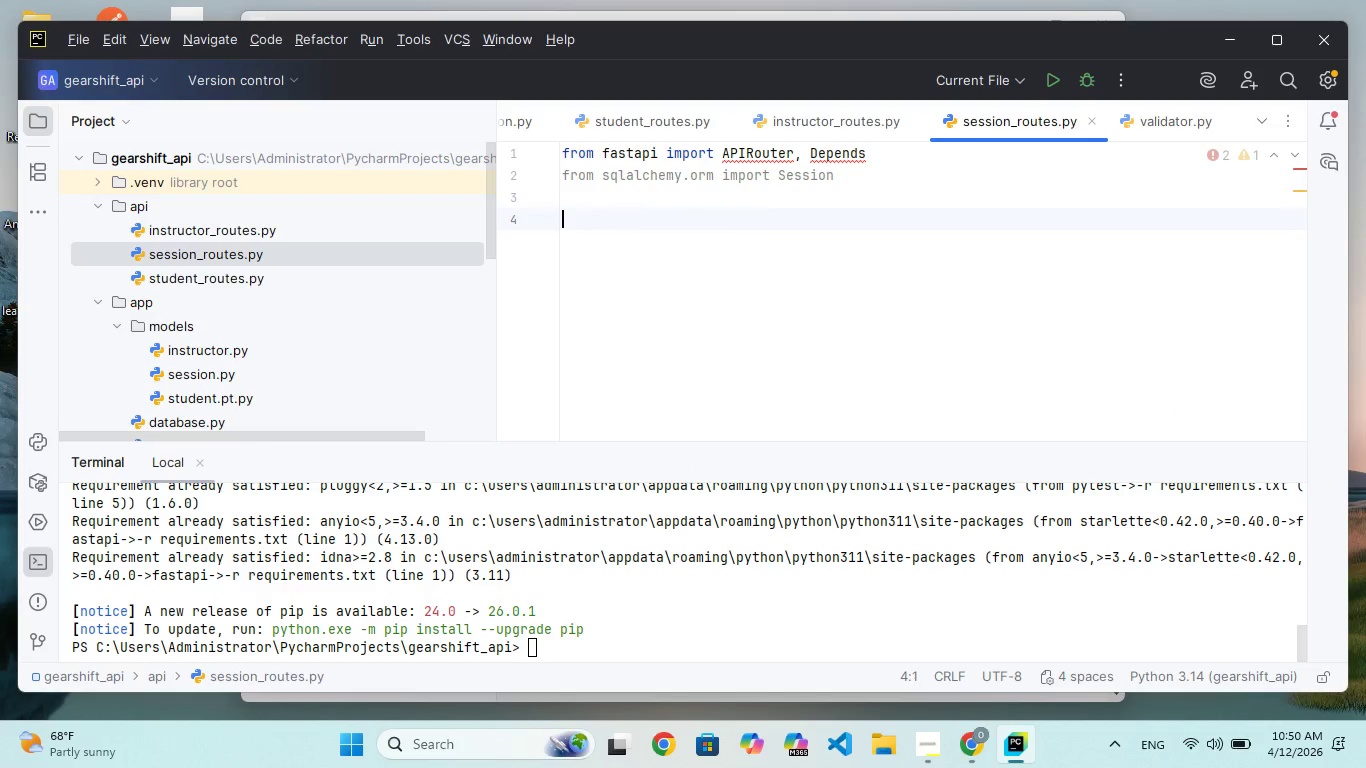 
type(from app.database import t)
 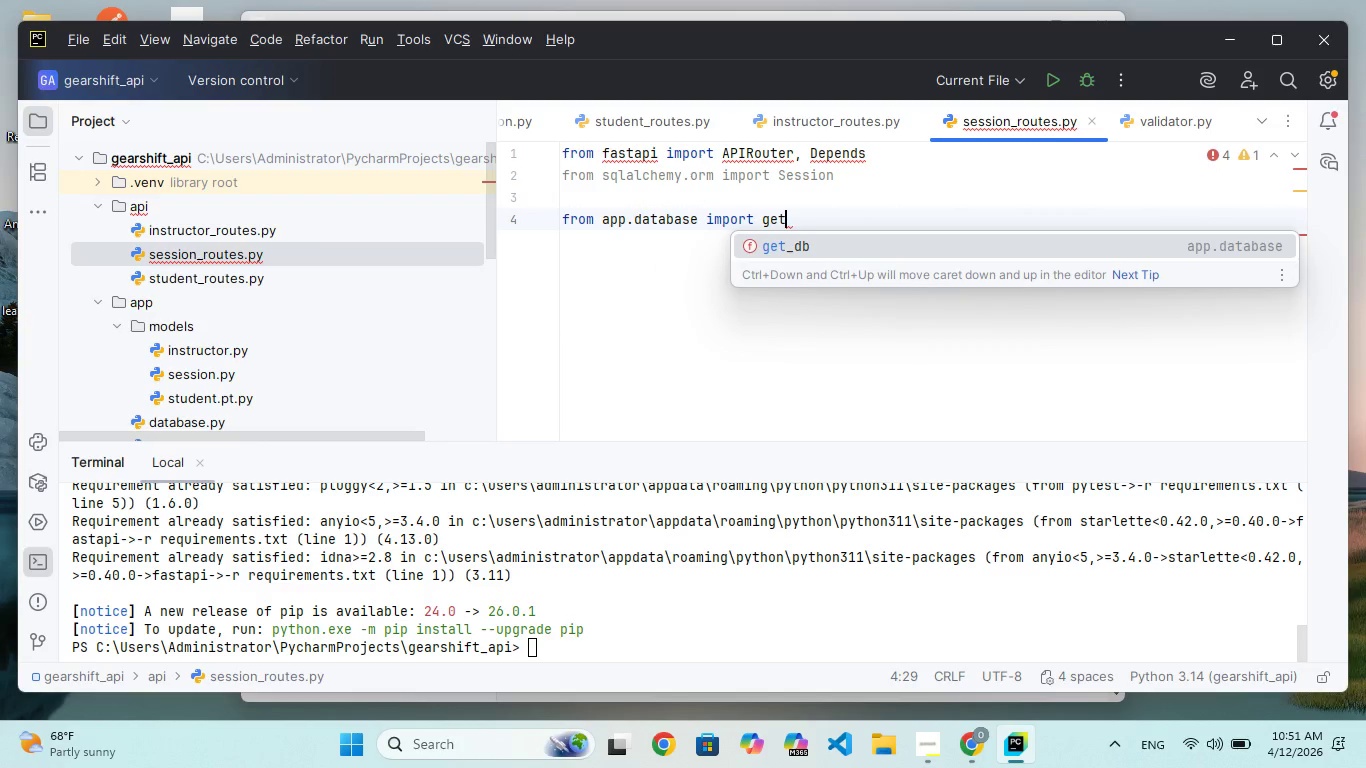 
hold_key(key=G, duration=0.31)
 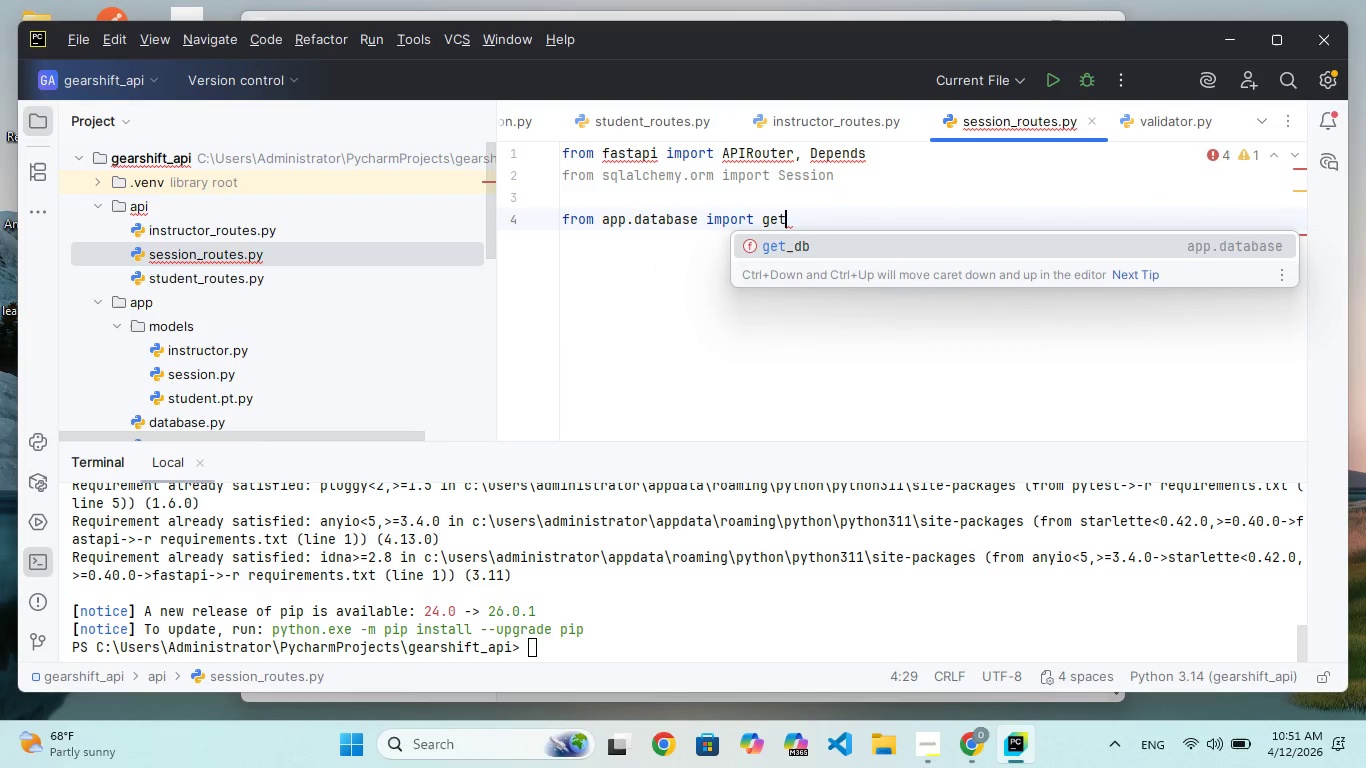 
hold_key(key=E, duration=0.31)
 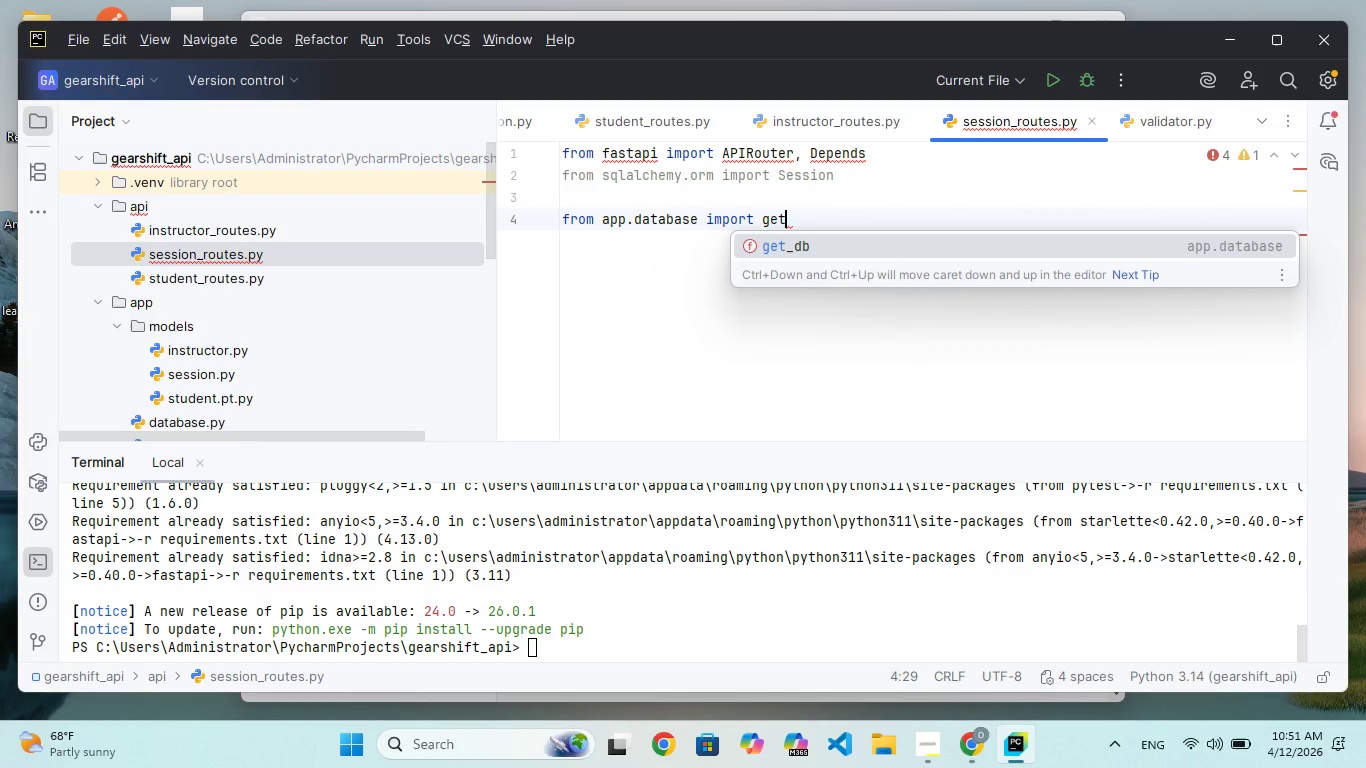 
hold_key(key=ShiftRight, duration=0.42)
 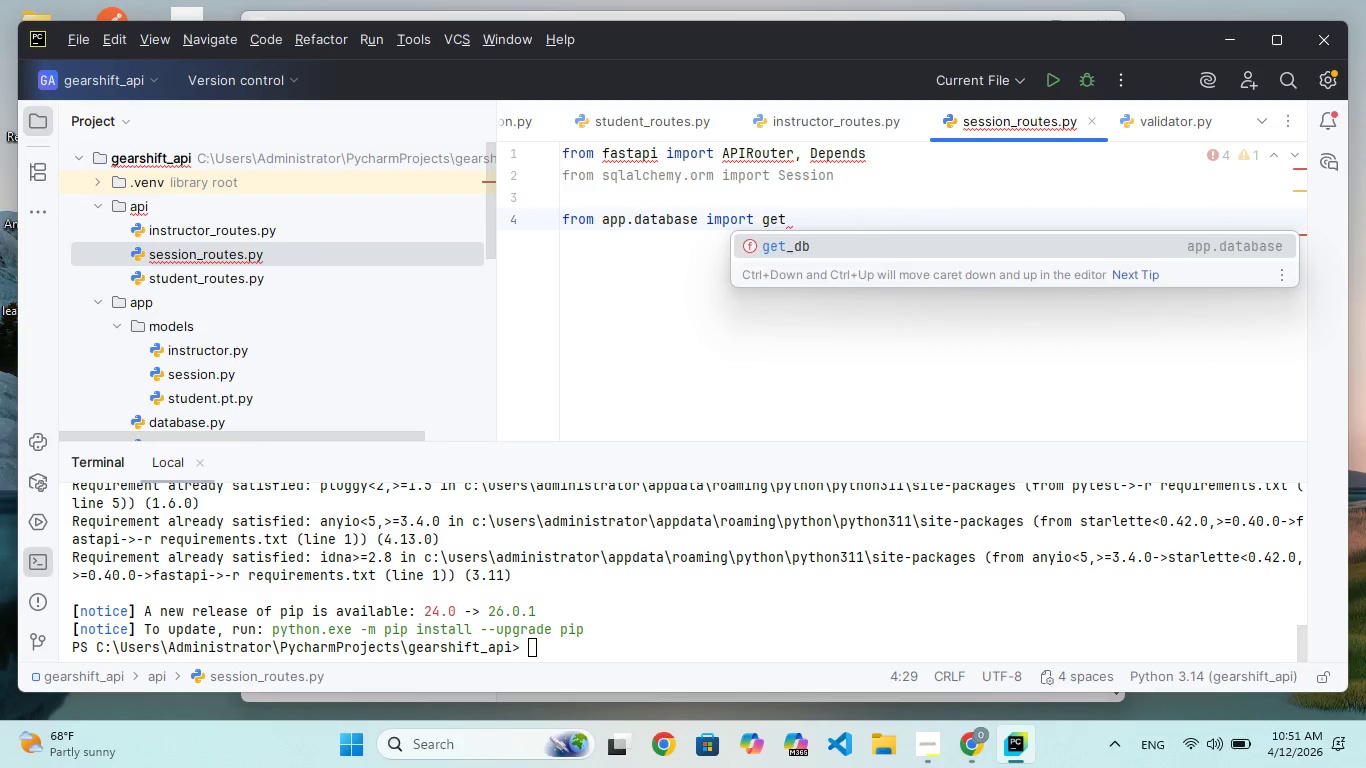 
key(Enter)
 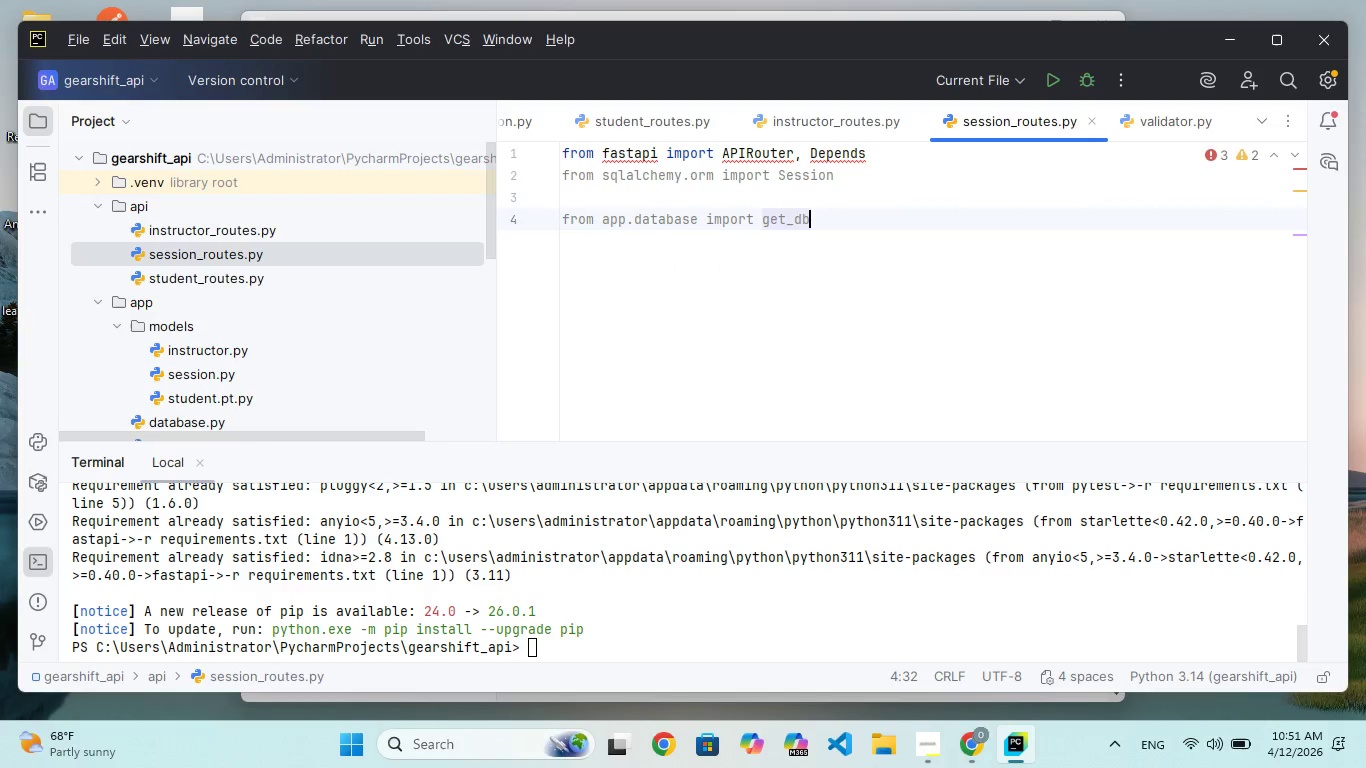 
key(Enter)
 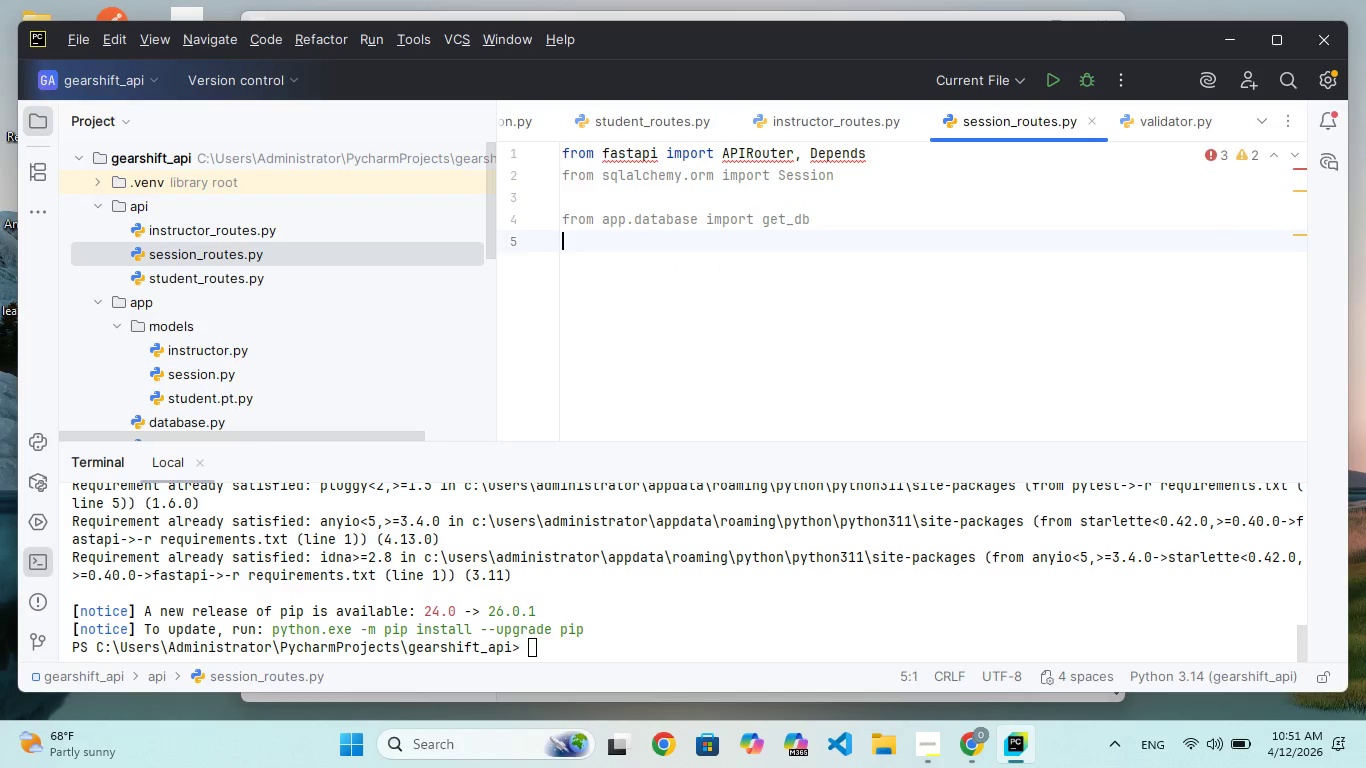 
type(from app.models.sti)
key(Backspace)
type(udent)
 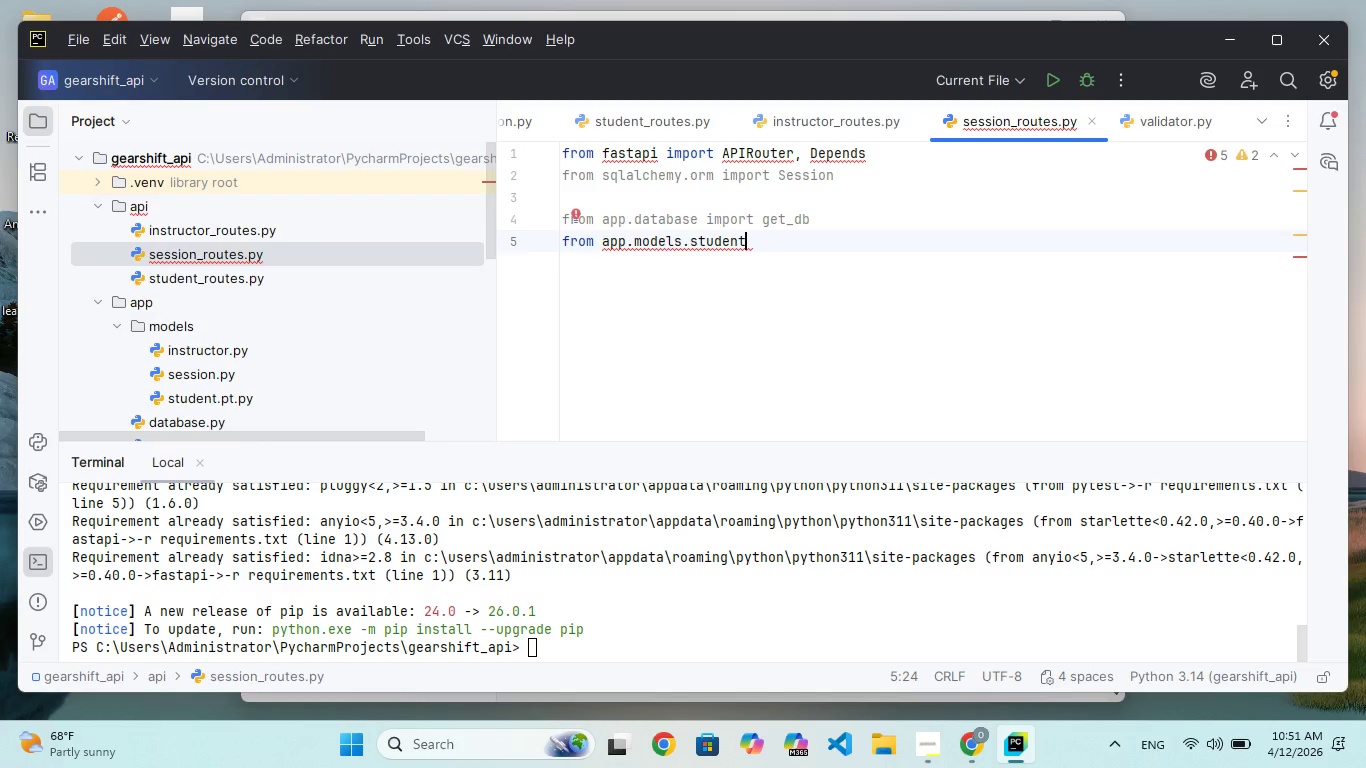 
wait(6.09)
 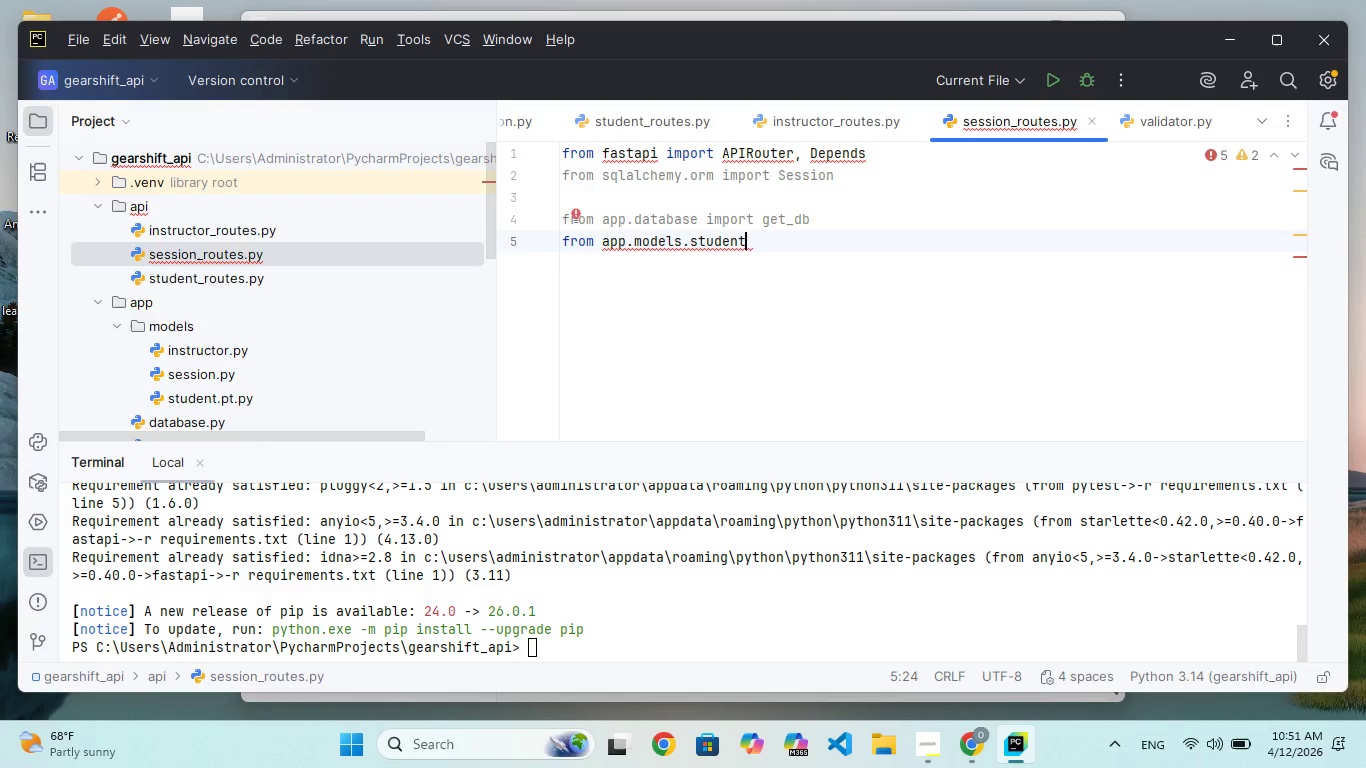 
type( imo)
 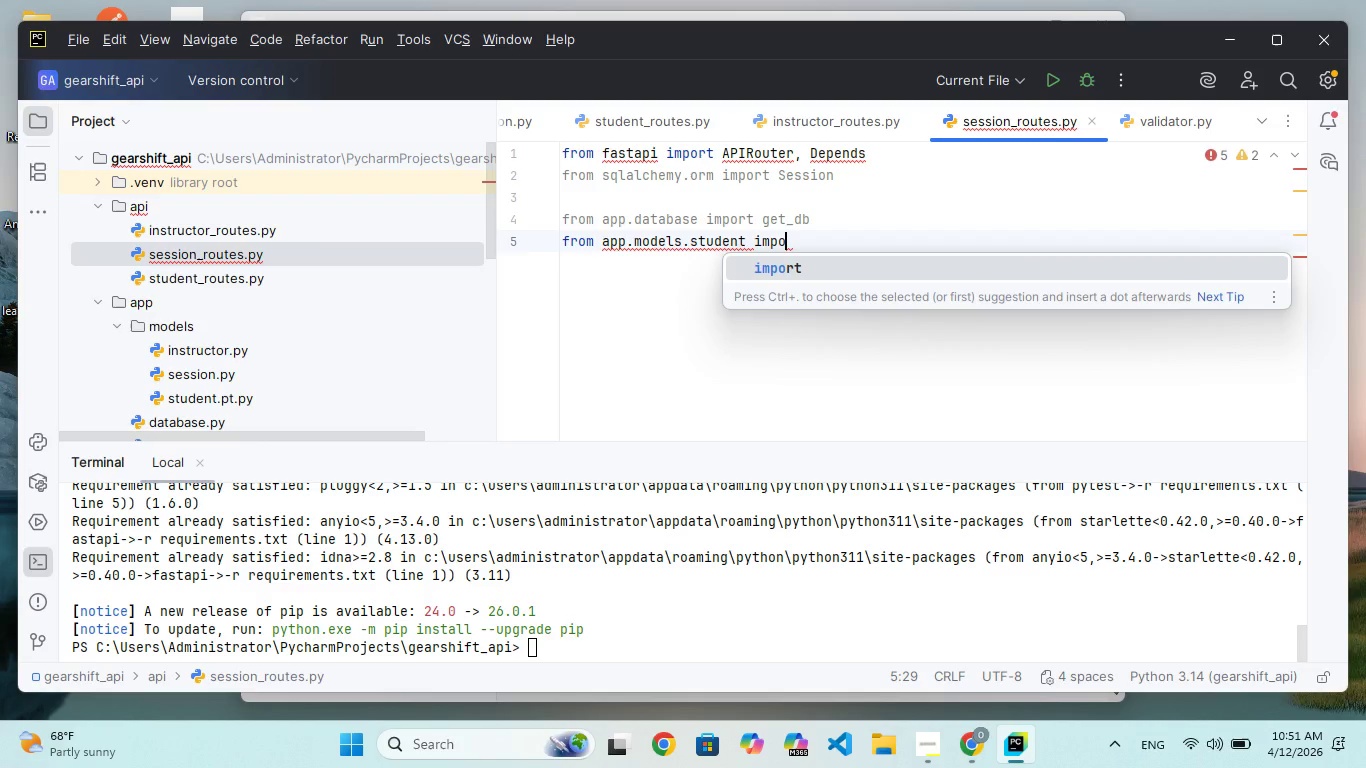 
hold_key(key=P, duration=0.34)
 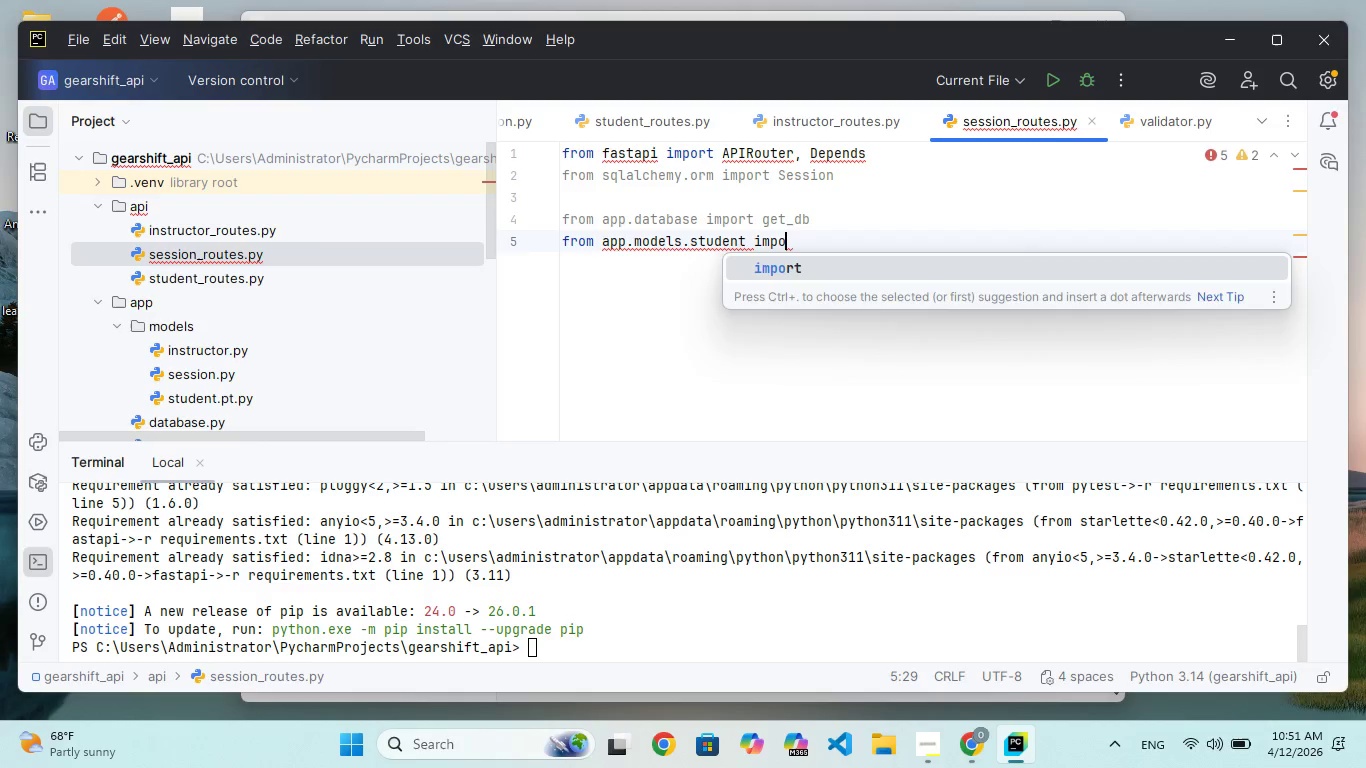 
key(Enter)
 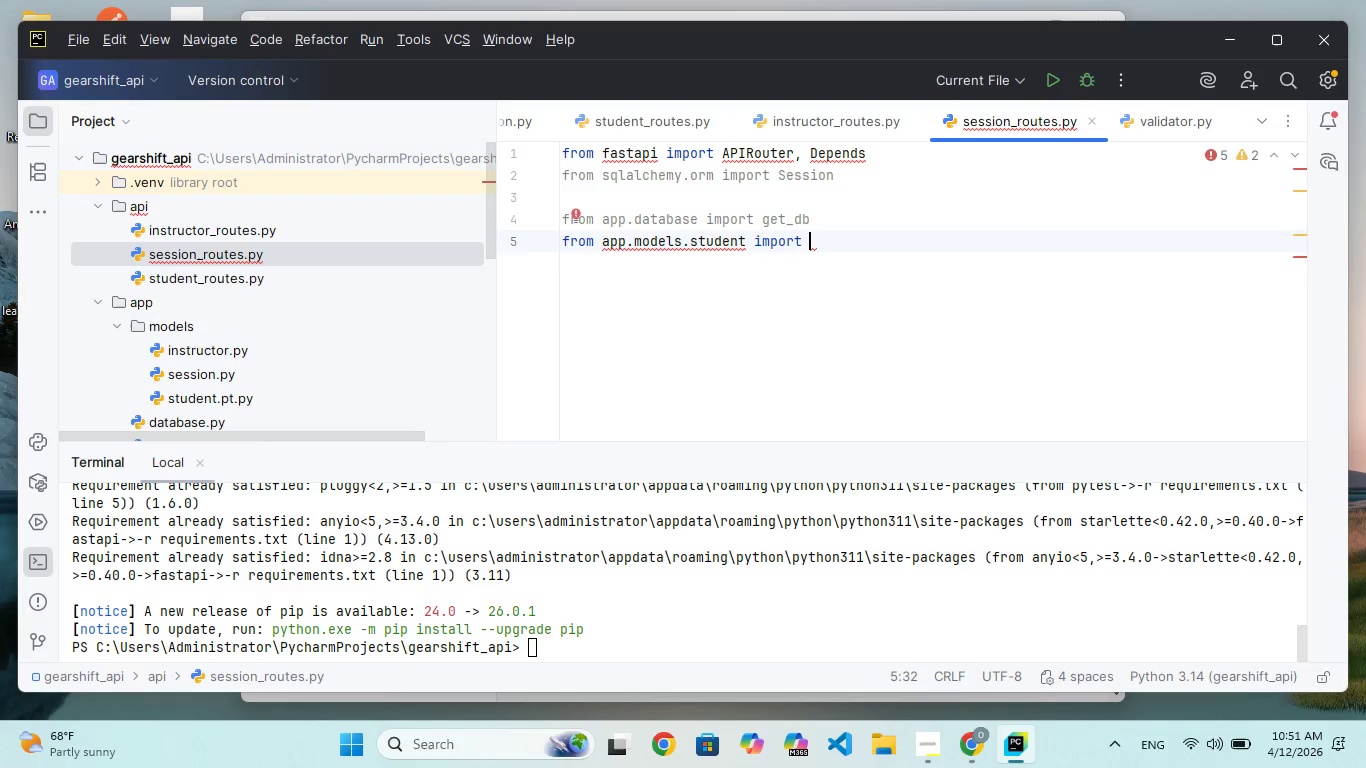 
type( Sti)
key(Backspace)
type(udent)
 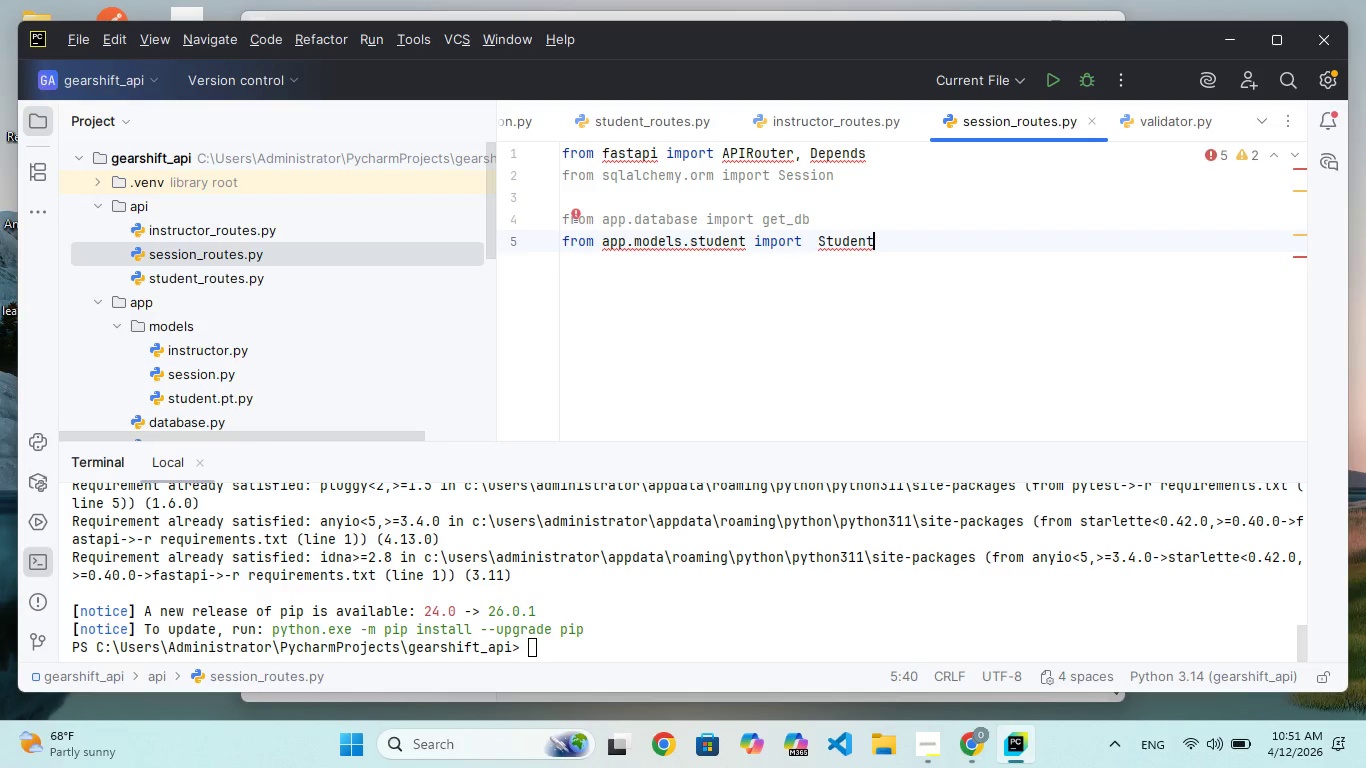 
key(Enter)
 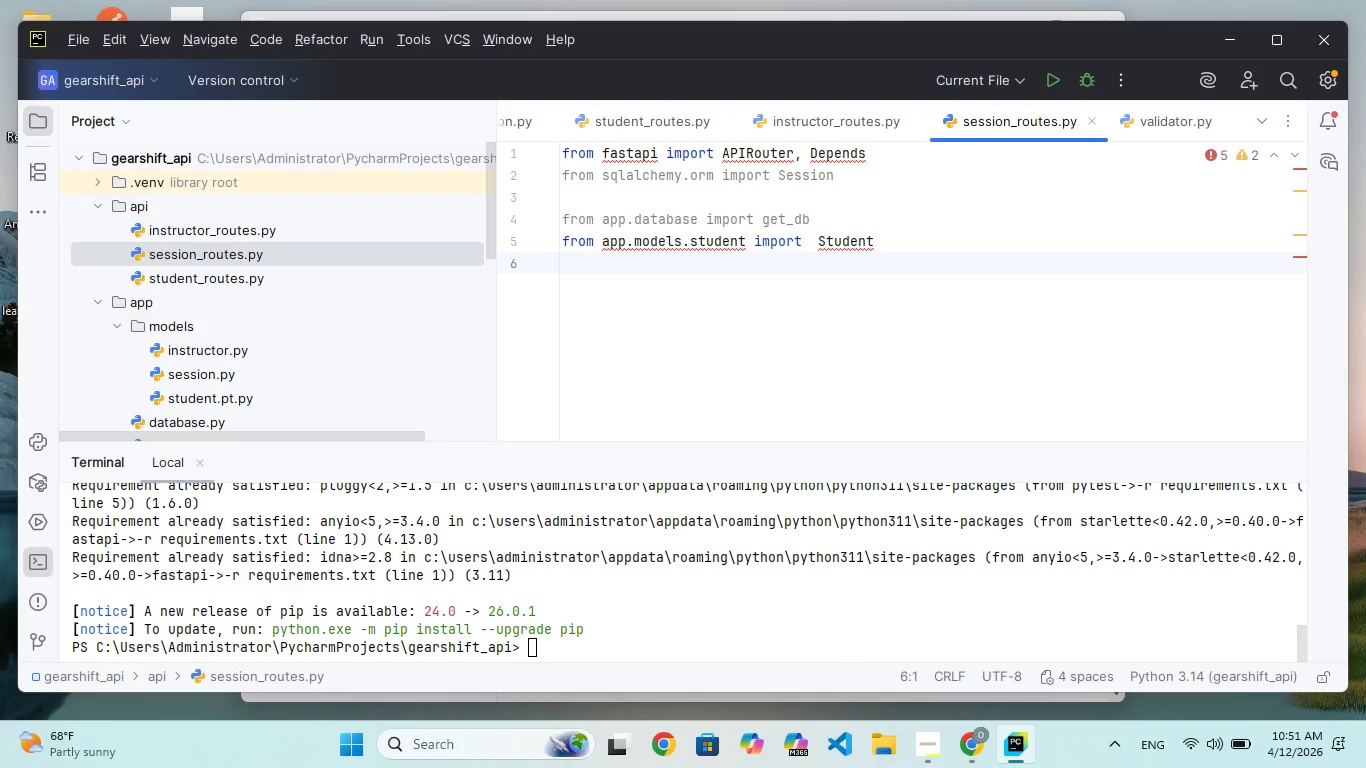 
wait(10.01)
 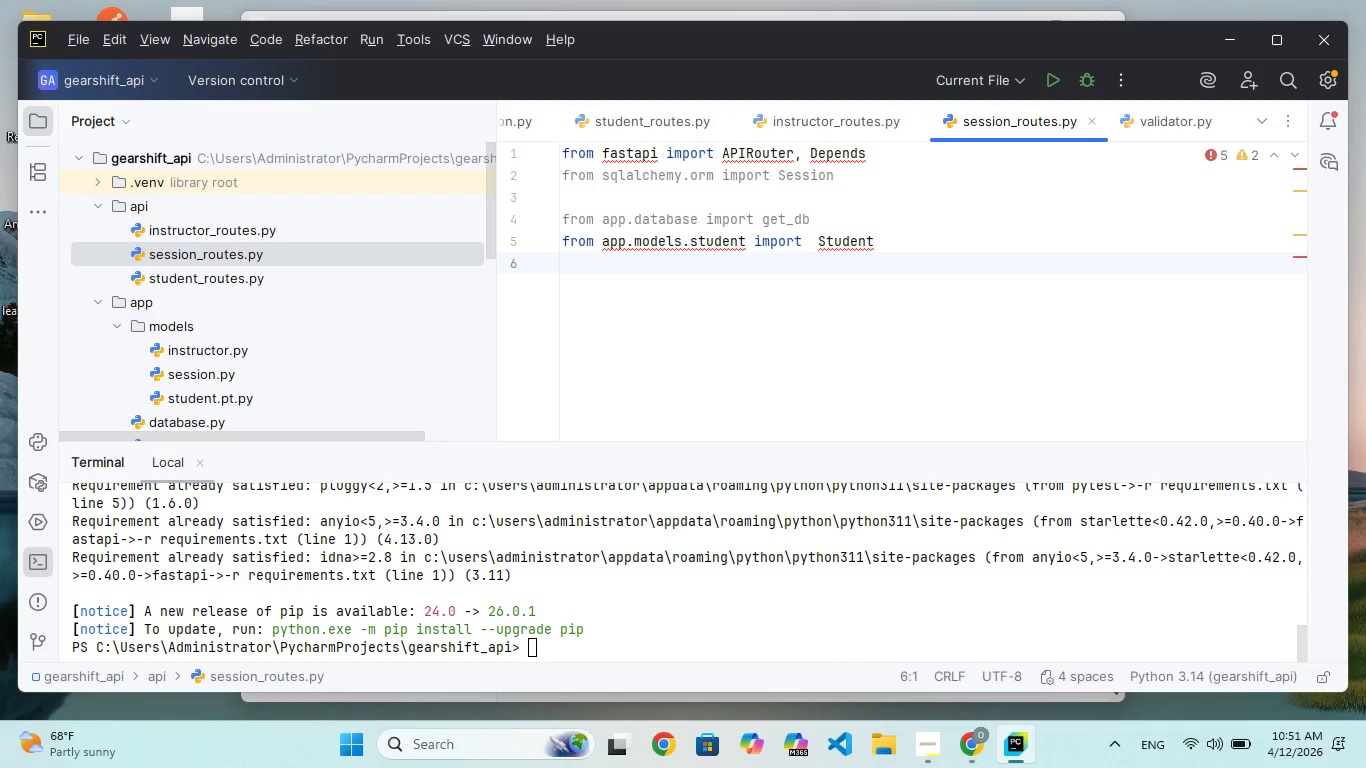 
type(from app.schemas.student imort StudentCreate, StudentOut)
 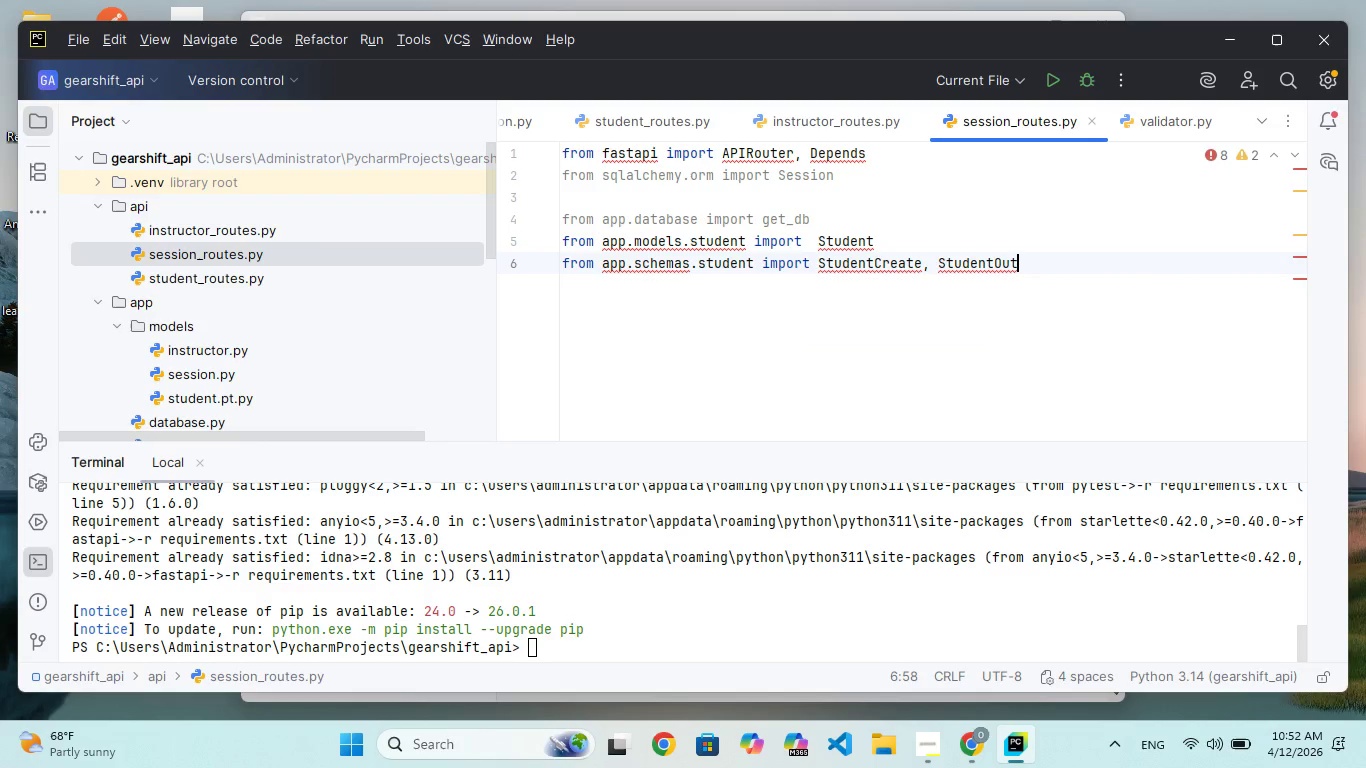 
key(Enter)
 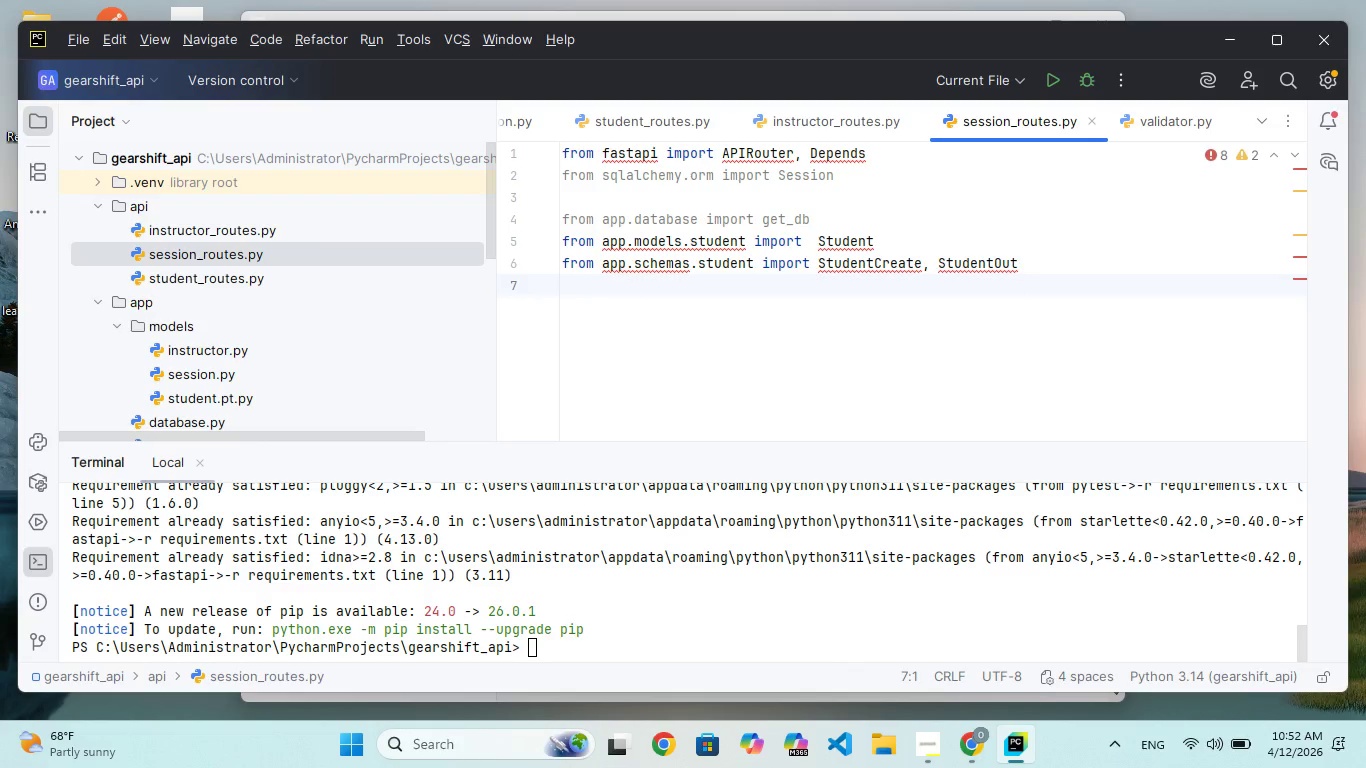 
wait(5.78)
 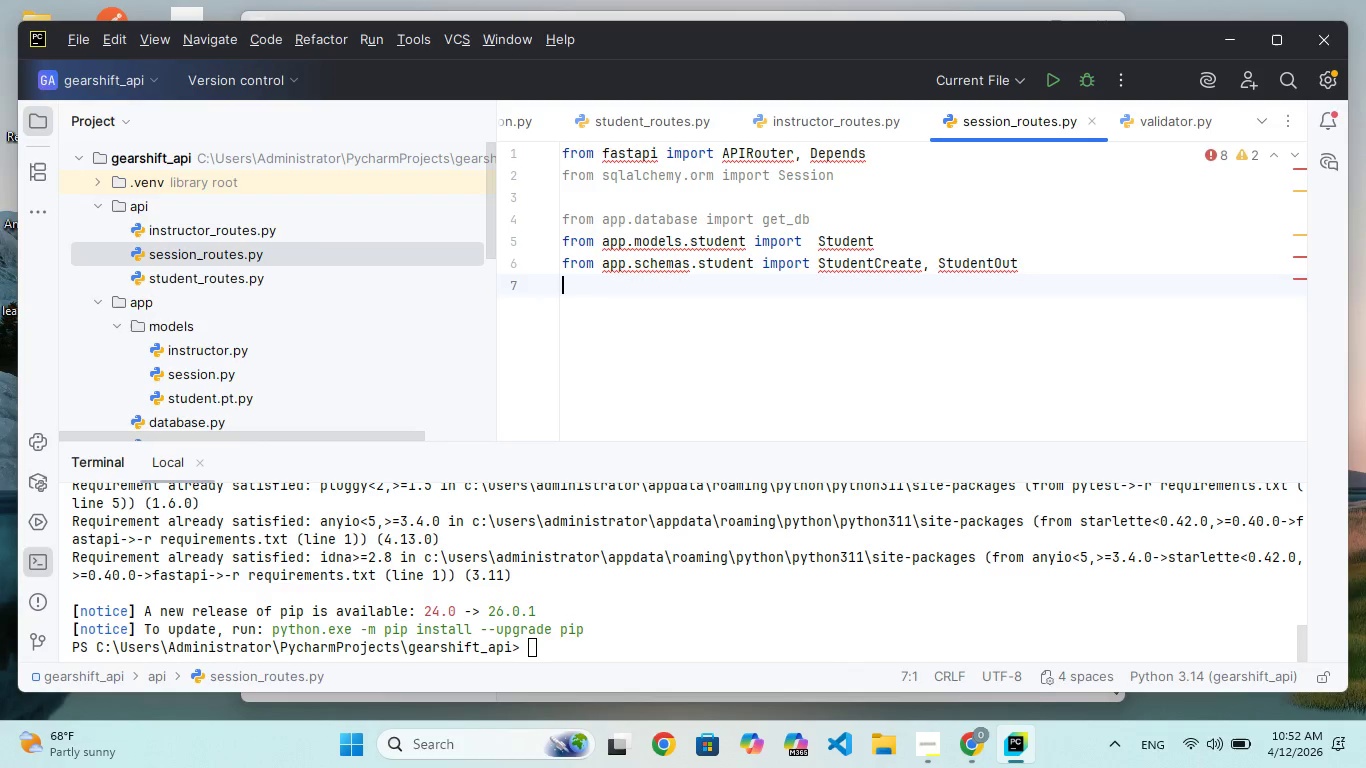 
key(Enter)
 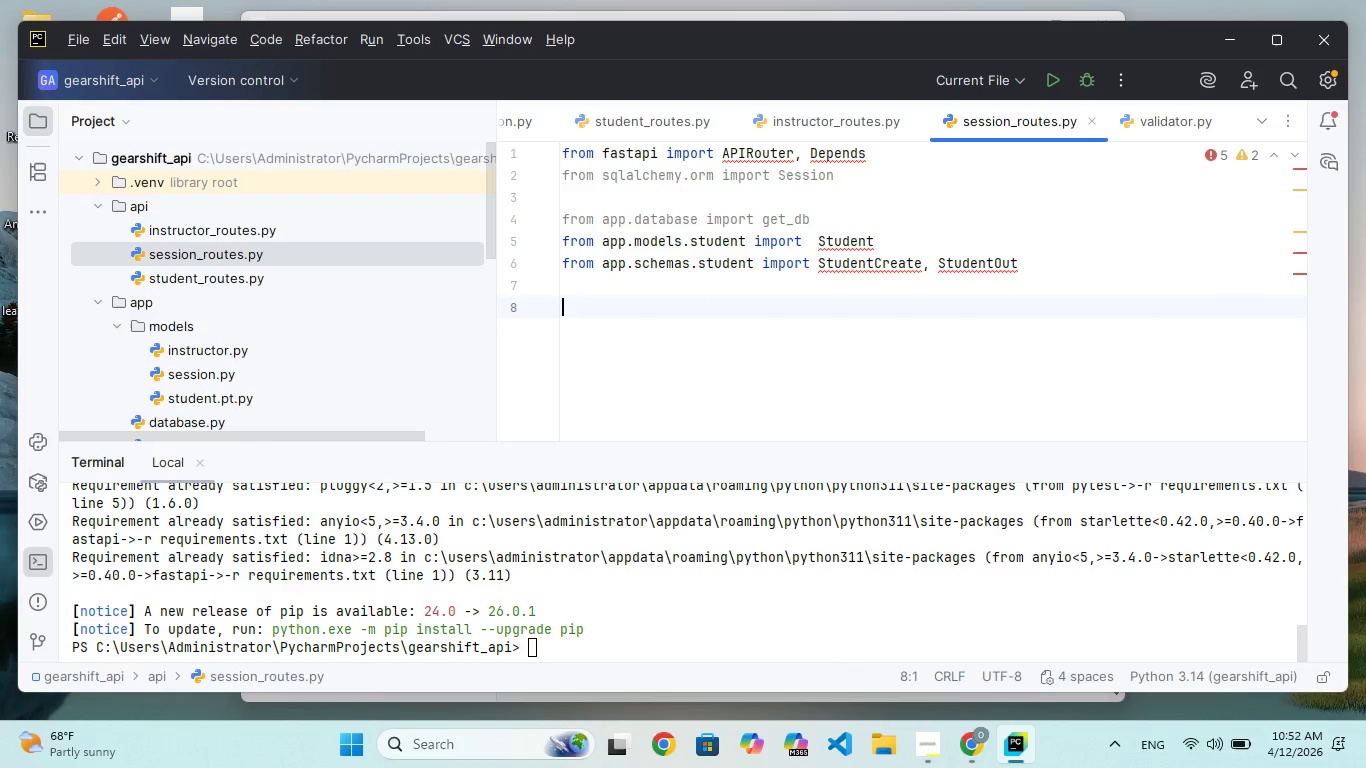 
type(routr)
key(Backspace)
type(er = APIRoutr()
 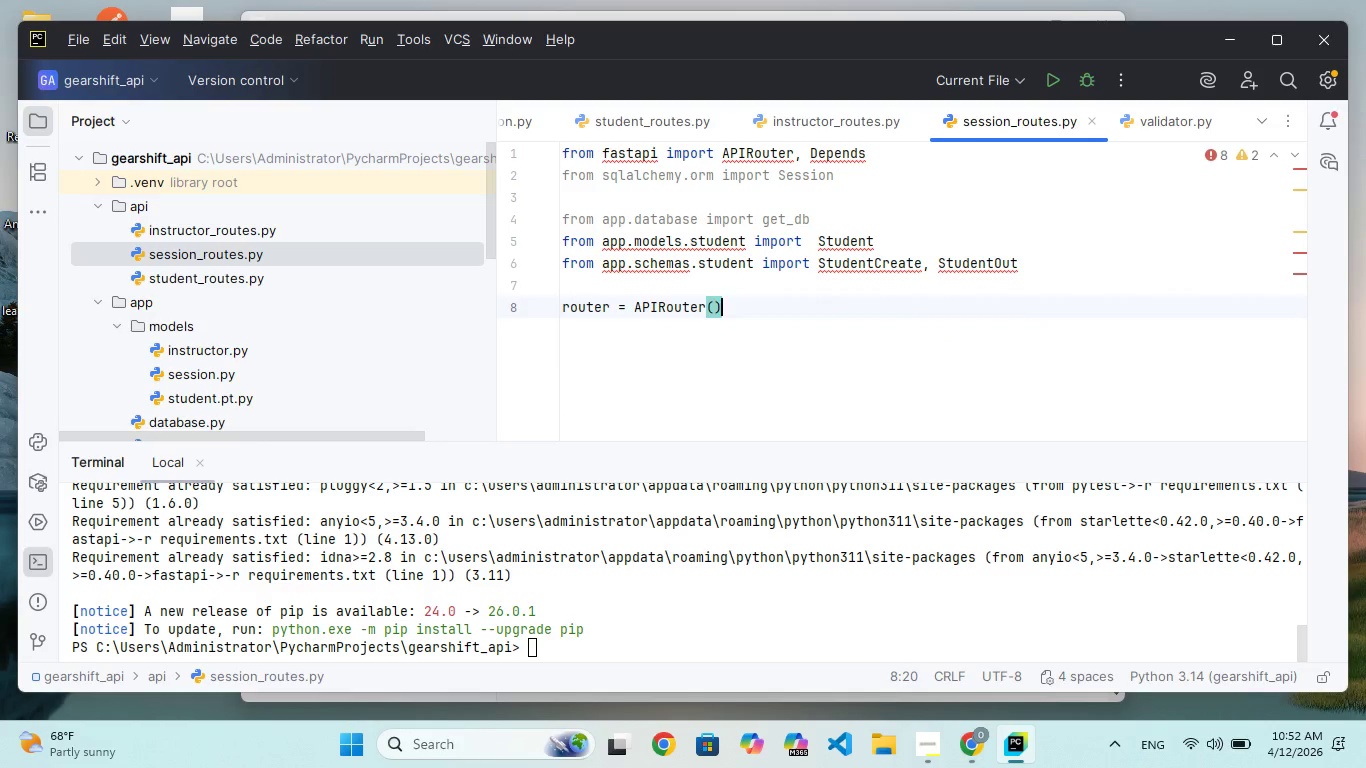 
 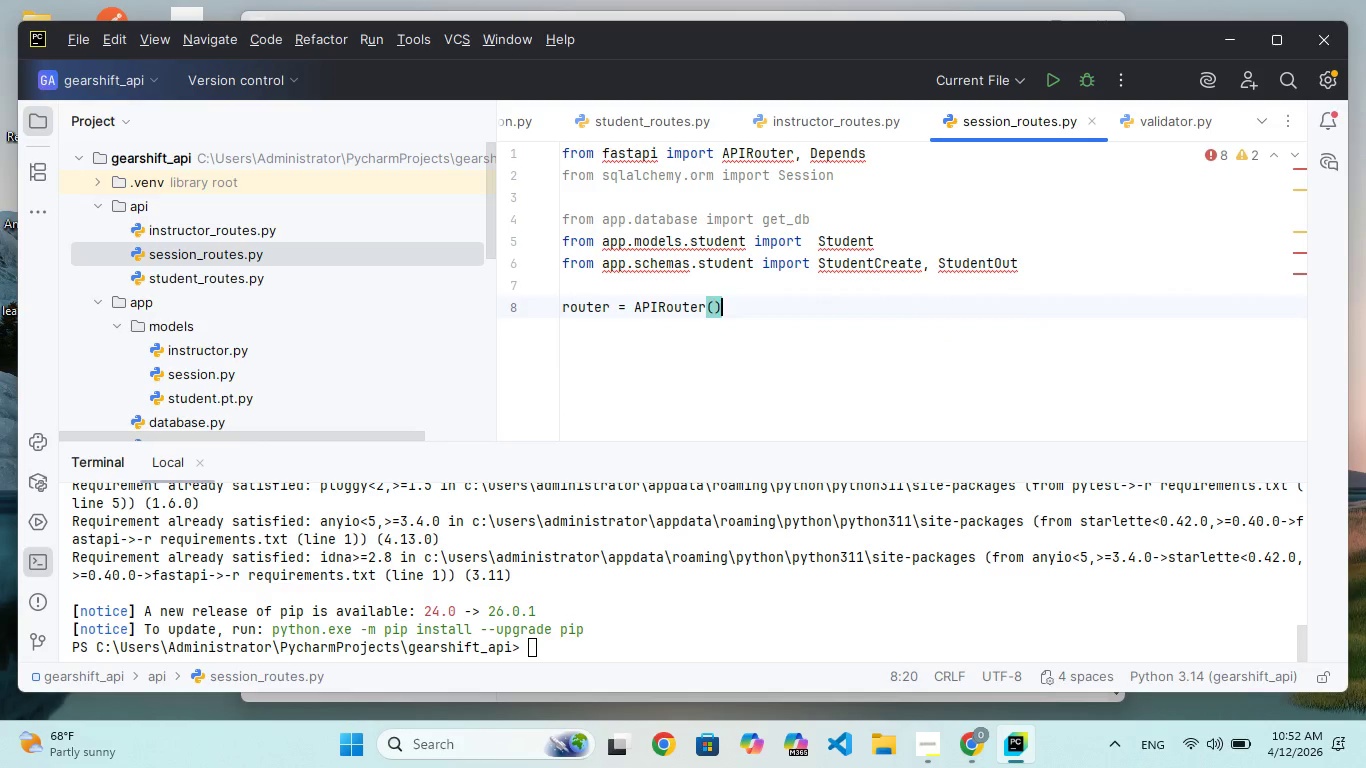 
key(ArrowRight)
 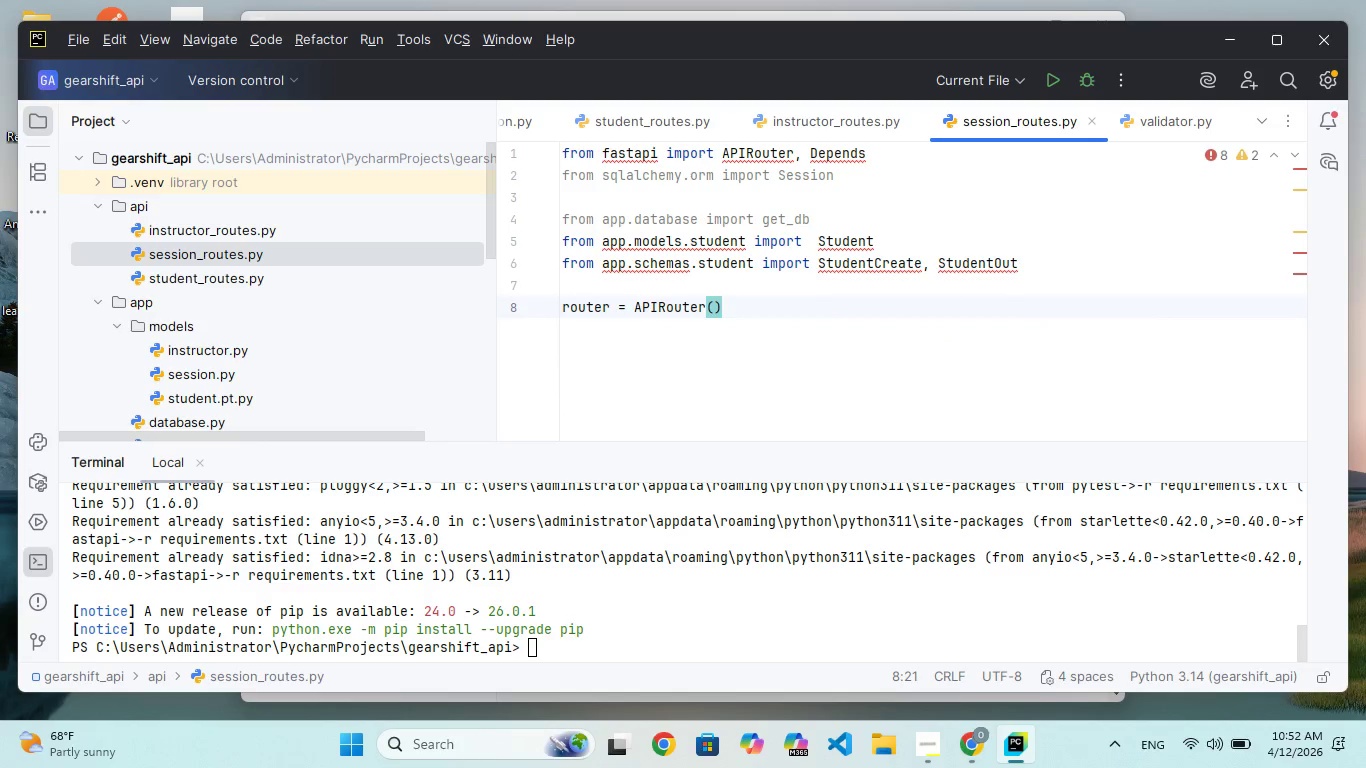 
key(Enter)
 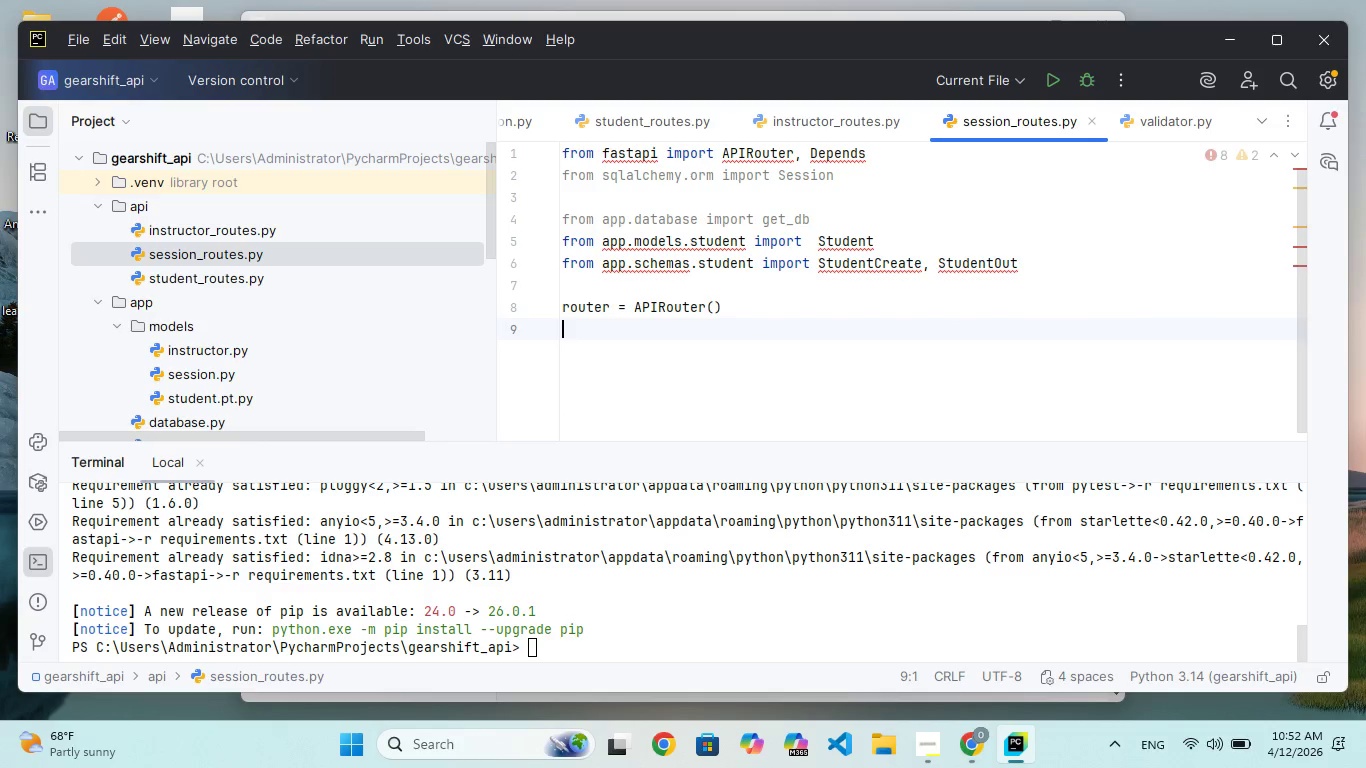 
key(Enter)
 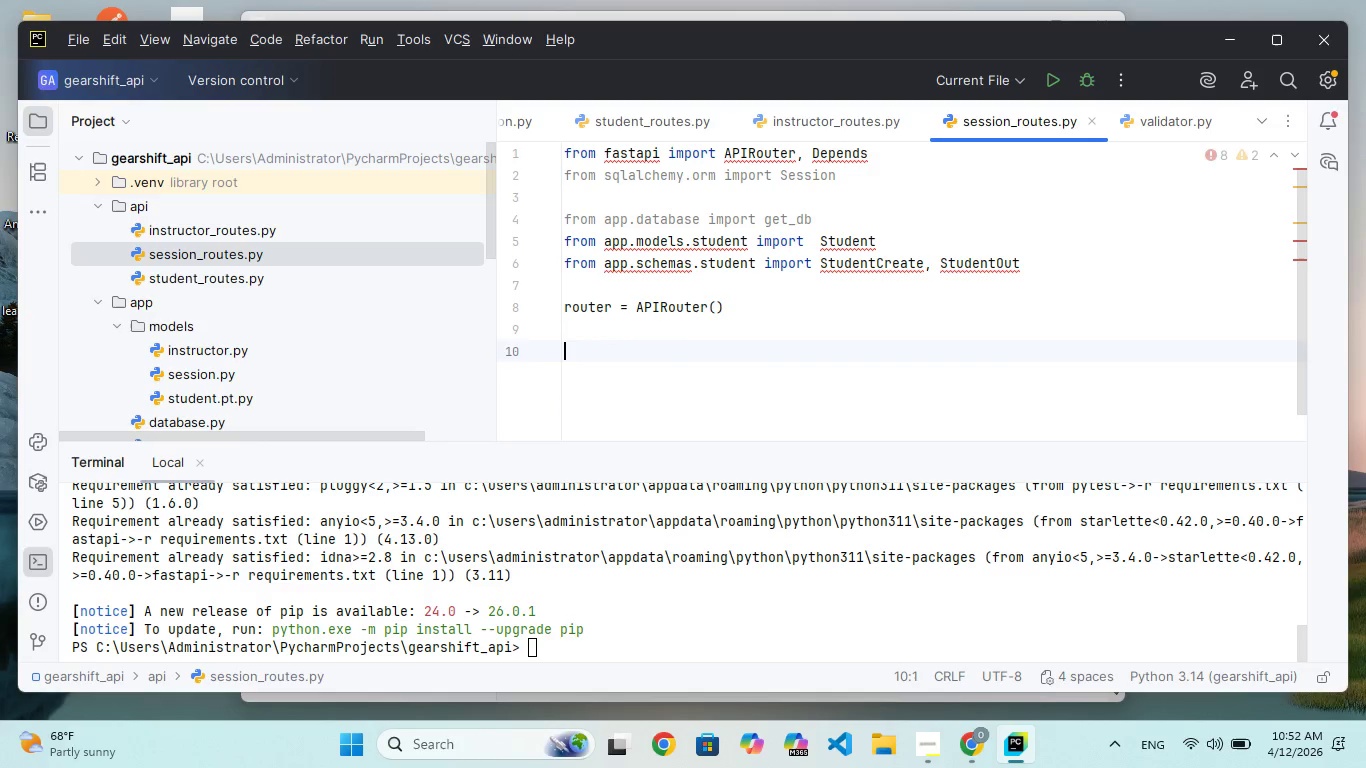 
key(Shift+2)
 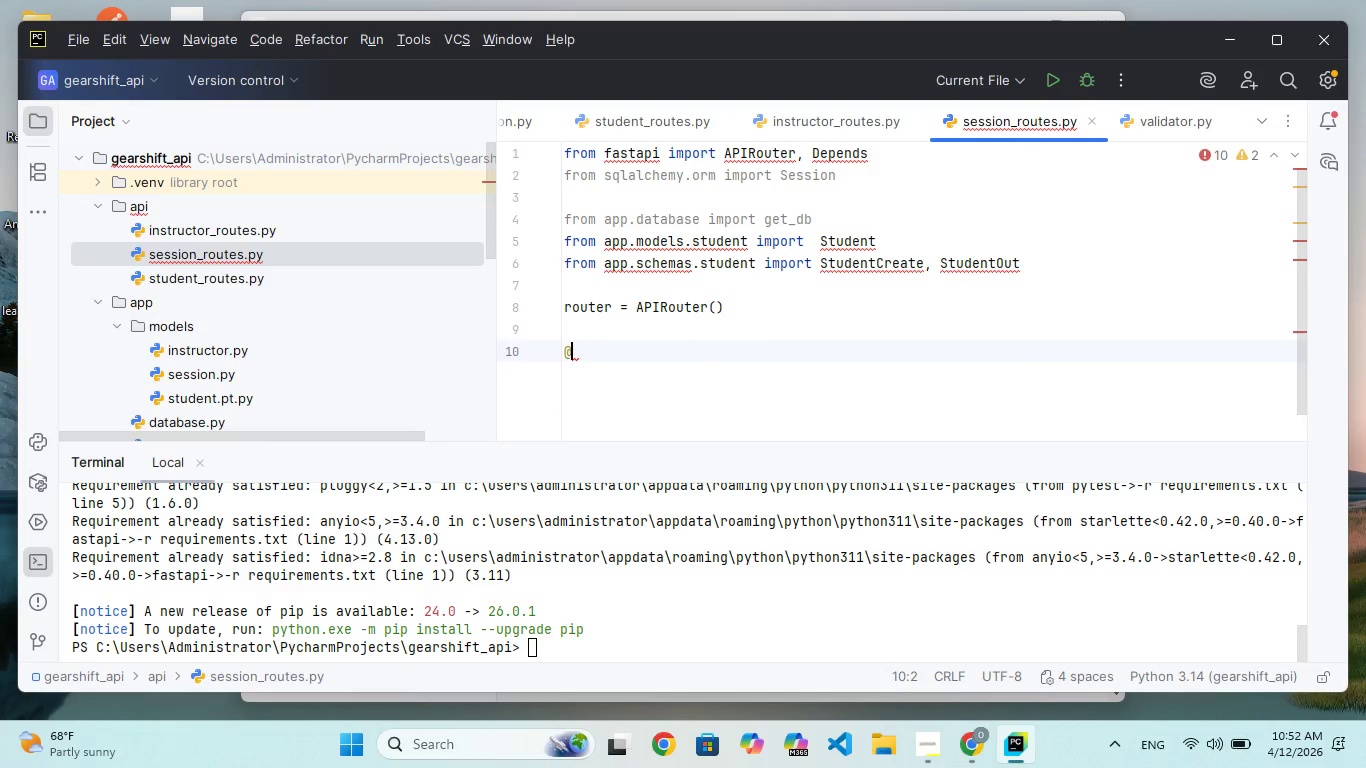 
wait(5.66)
 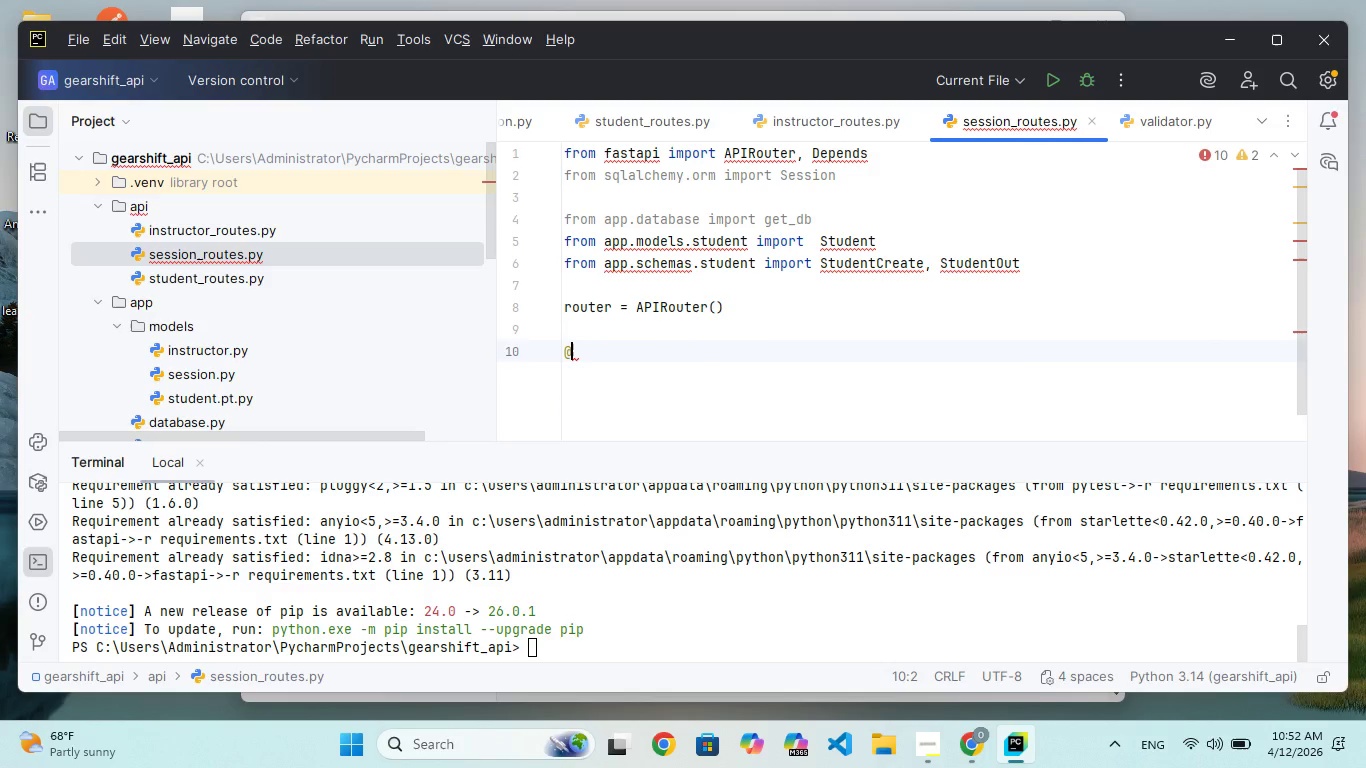 
type(router.pot("/)
 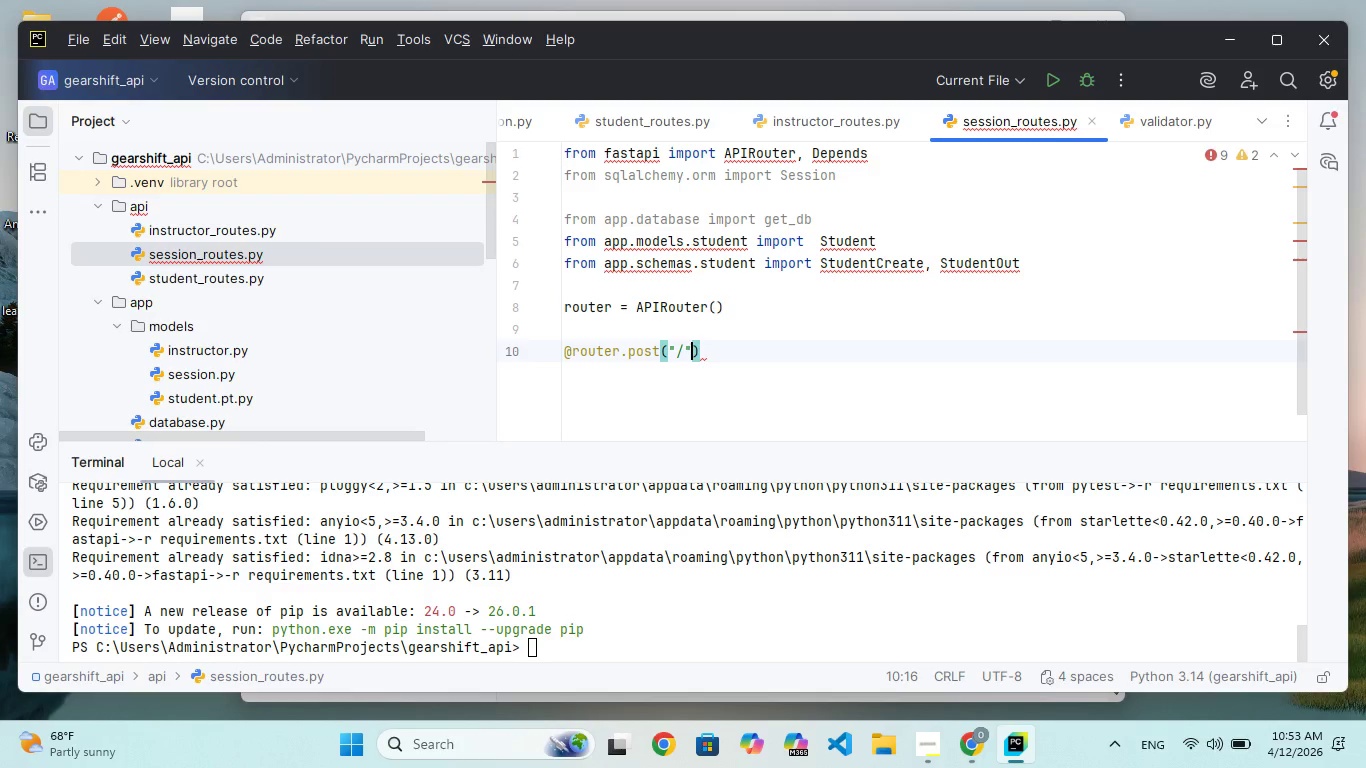 
hold_key(key=S, duration=0.33)
 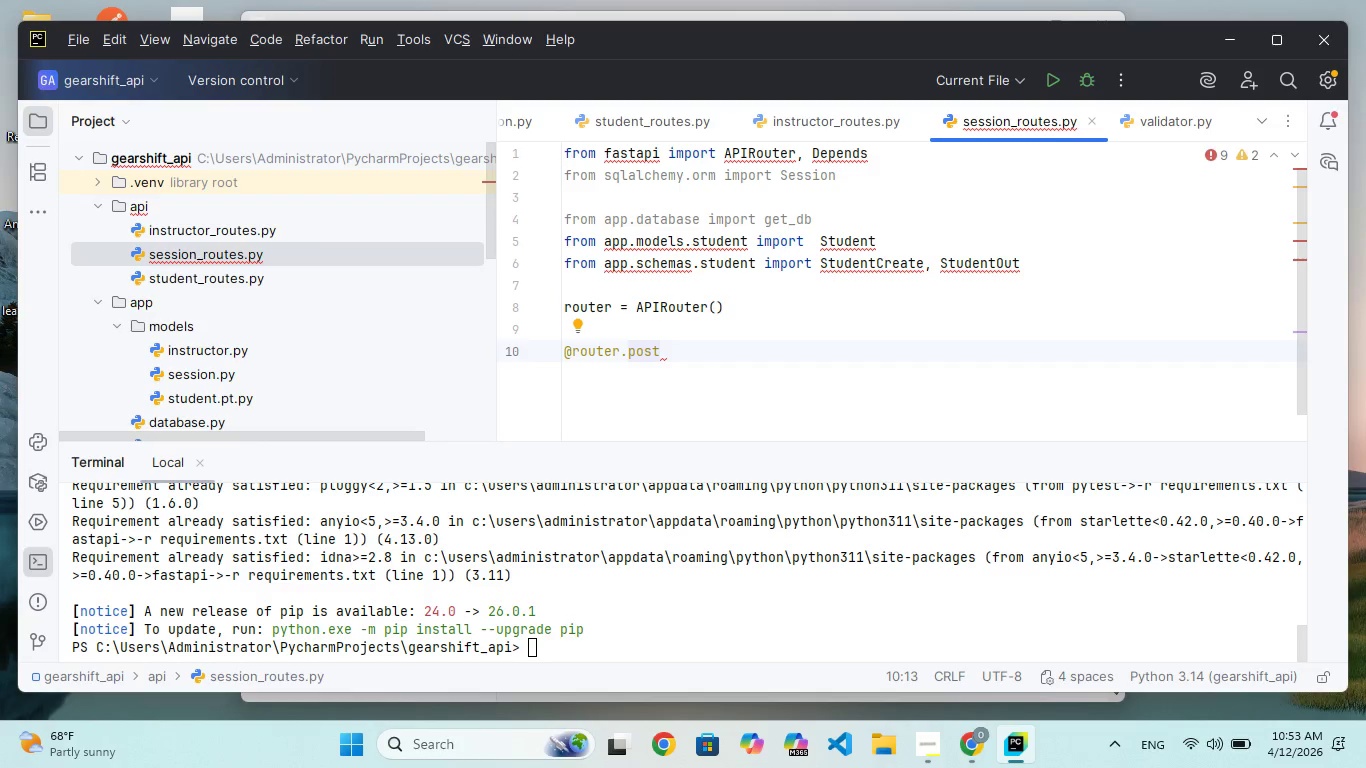 
key(ArrowRight)
 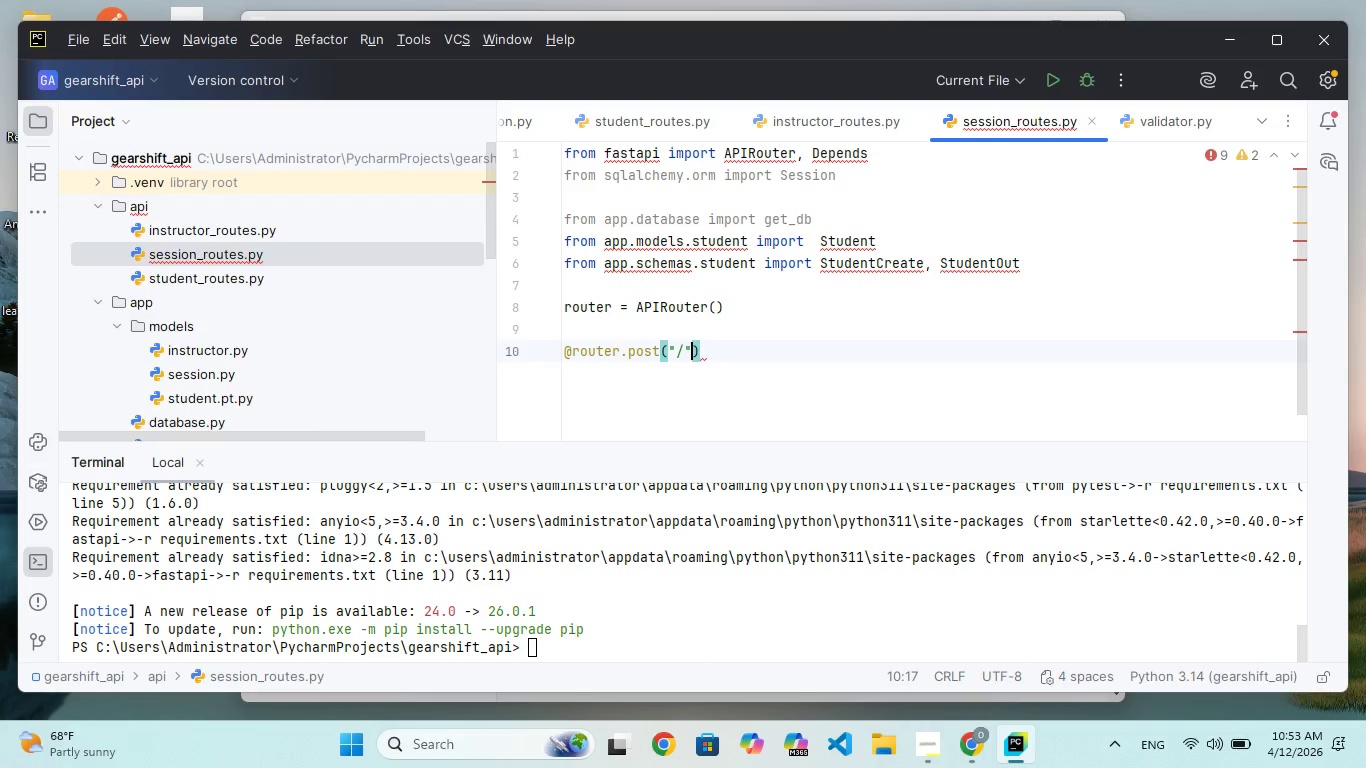 
type(, response)
 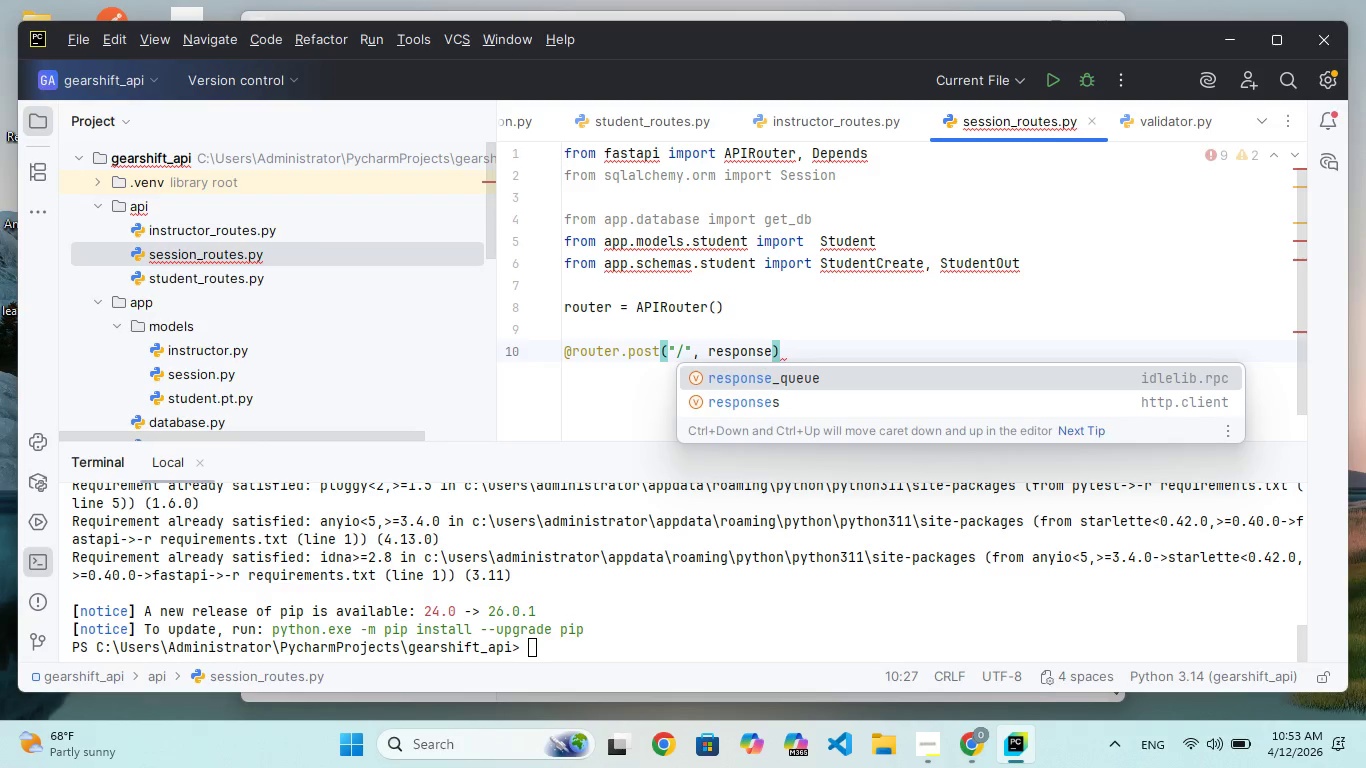 
key(Enter)
 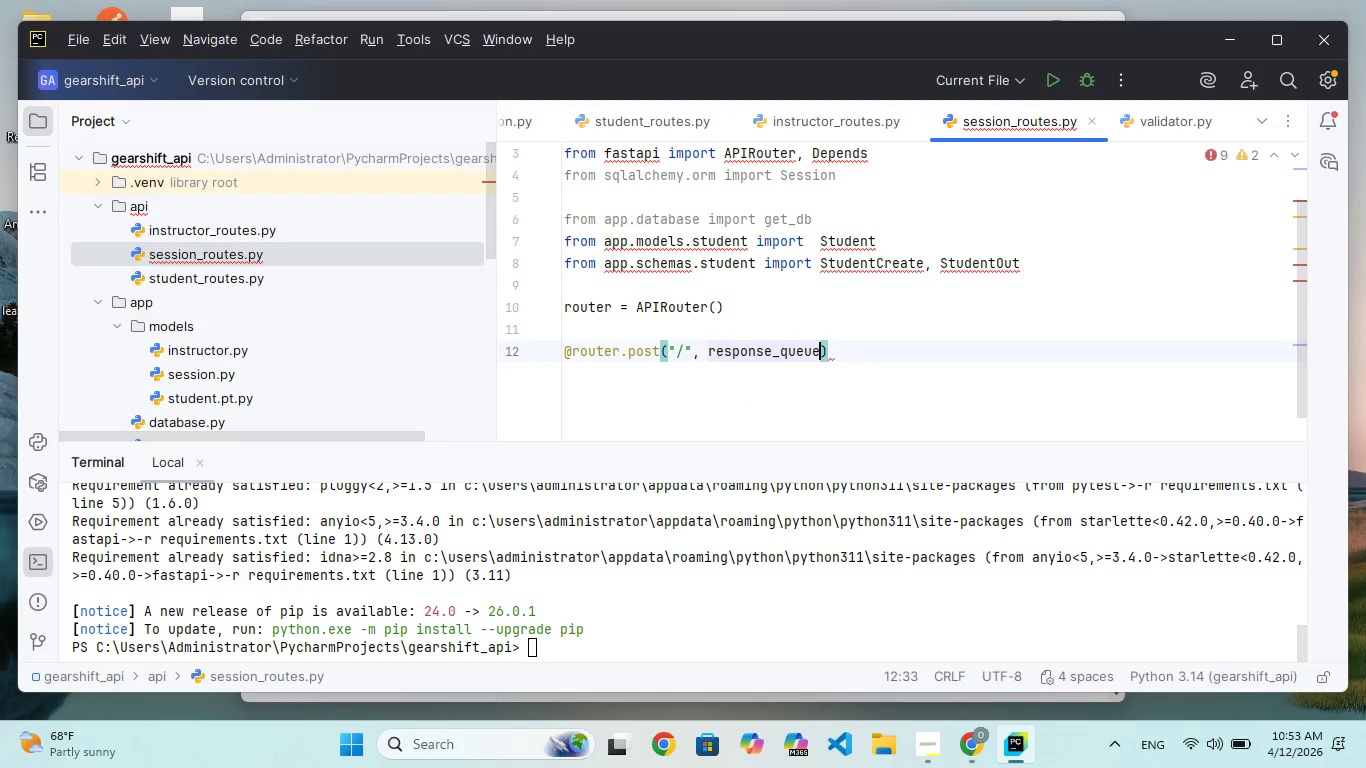 
key(Backspace)
key(Backspace)
key(Backspace)
key(Backspace)
key(Backspace)
type(odel=Studento)
 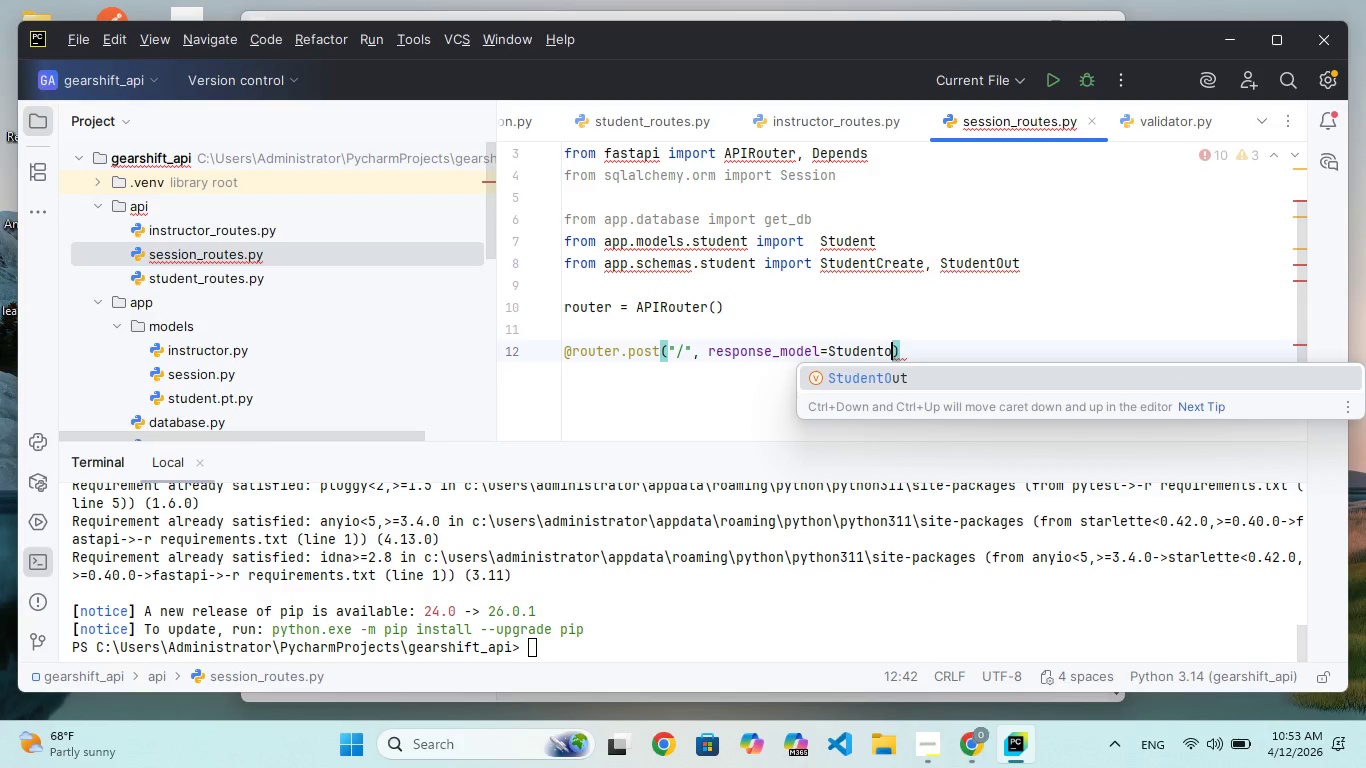 
hold_key(key=M, duration=0.33)
 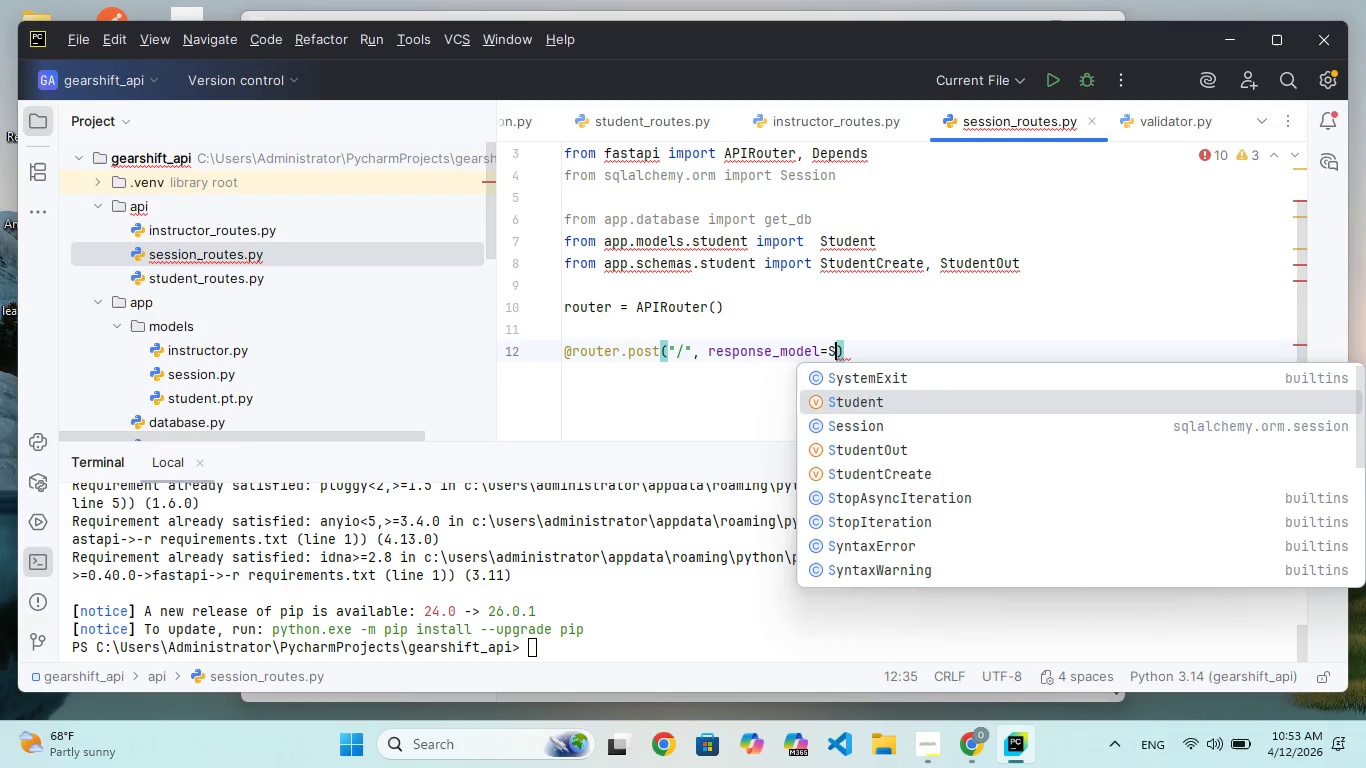 
key(Enter)
 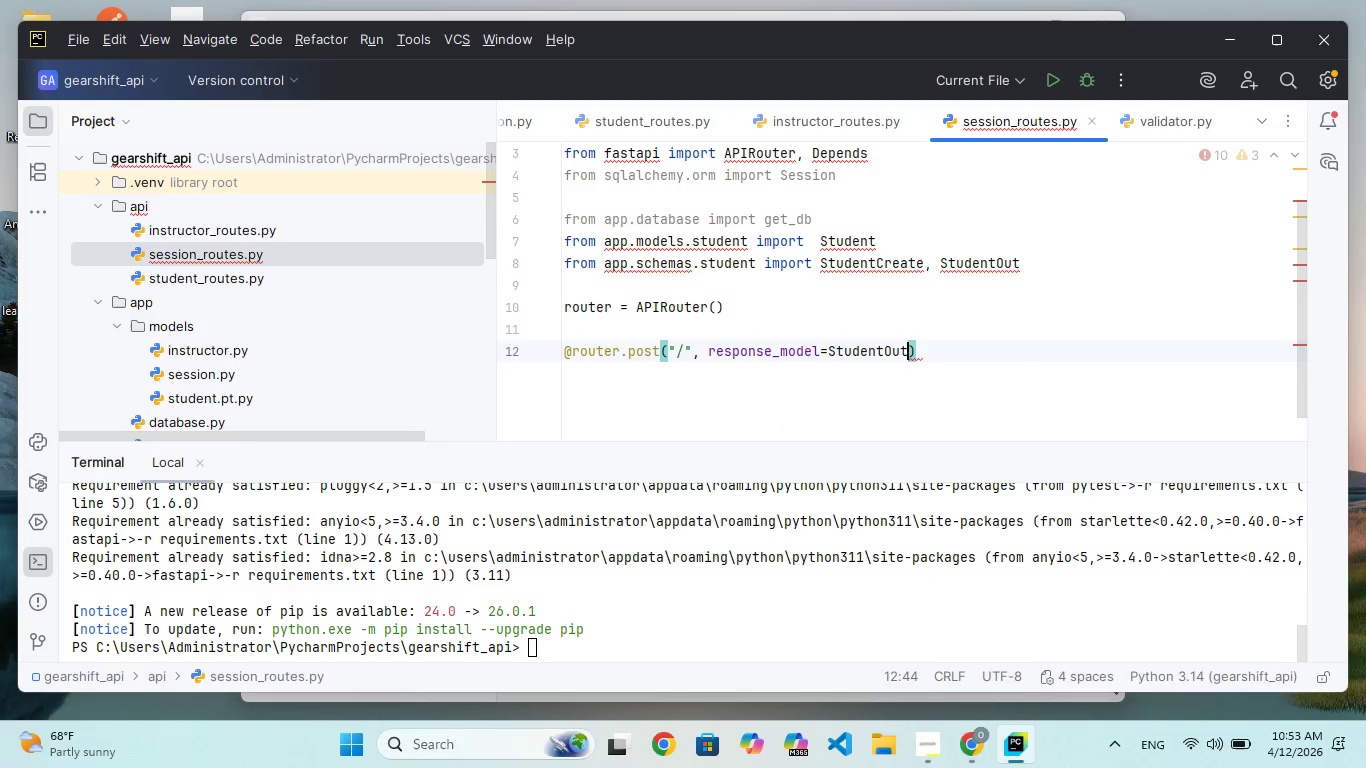 
key(ArrowRight)
 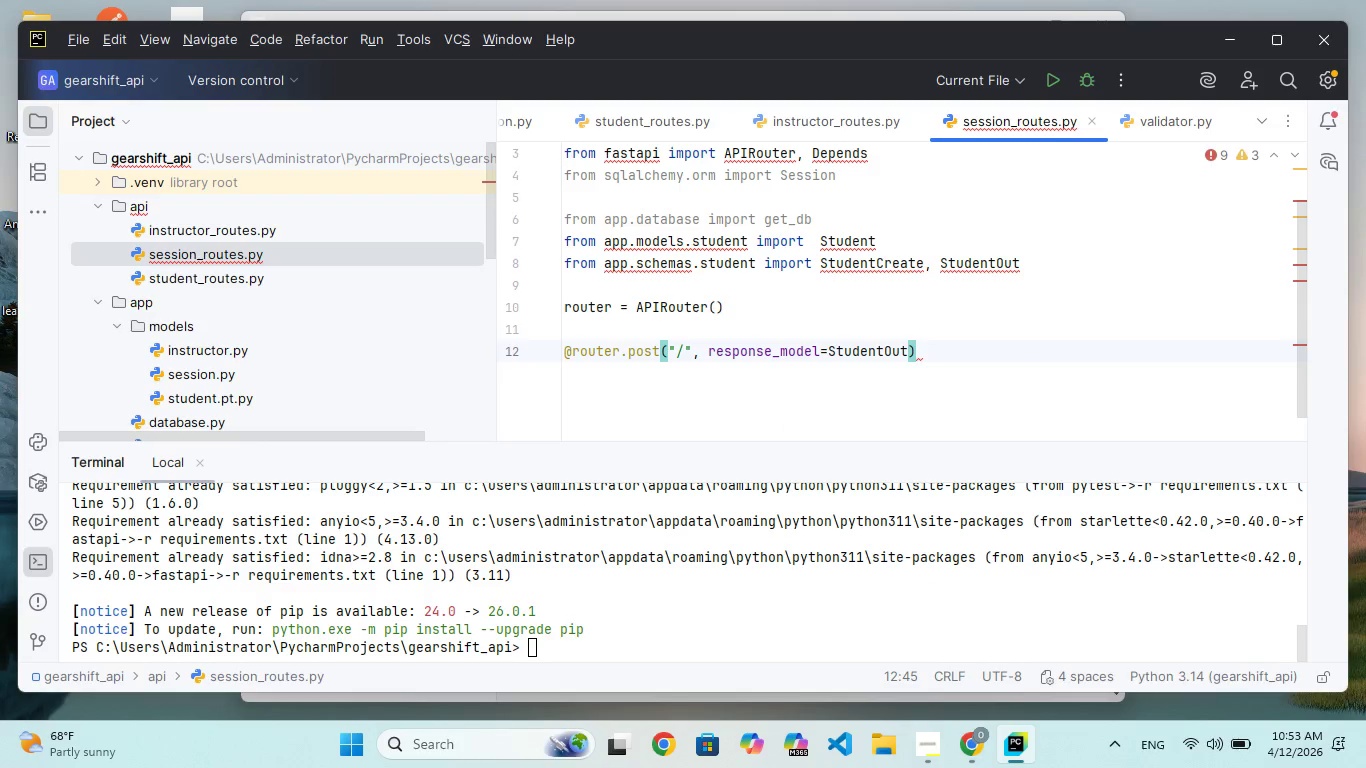 
key(Enter)
 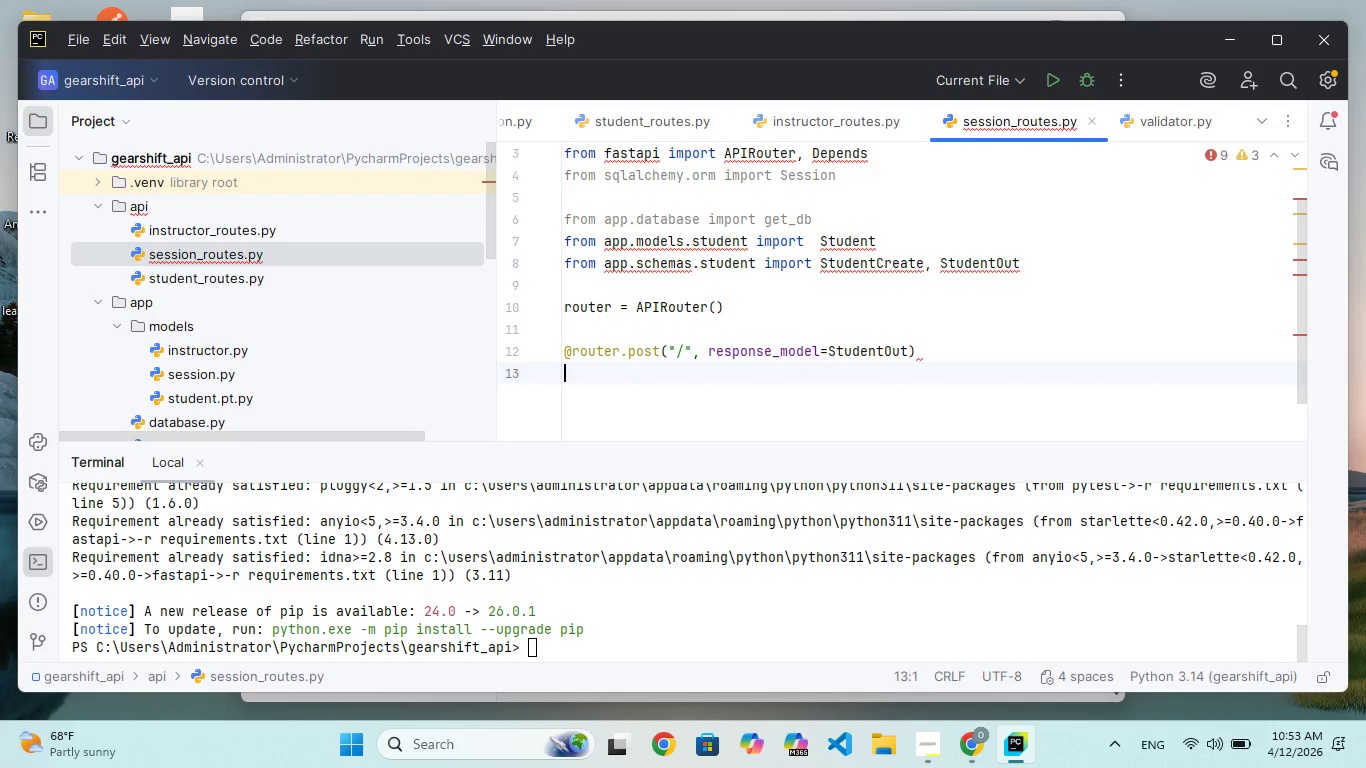 
type(def Crete)
 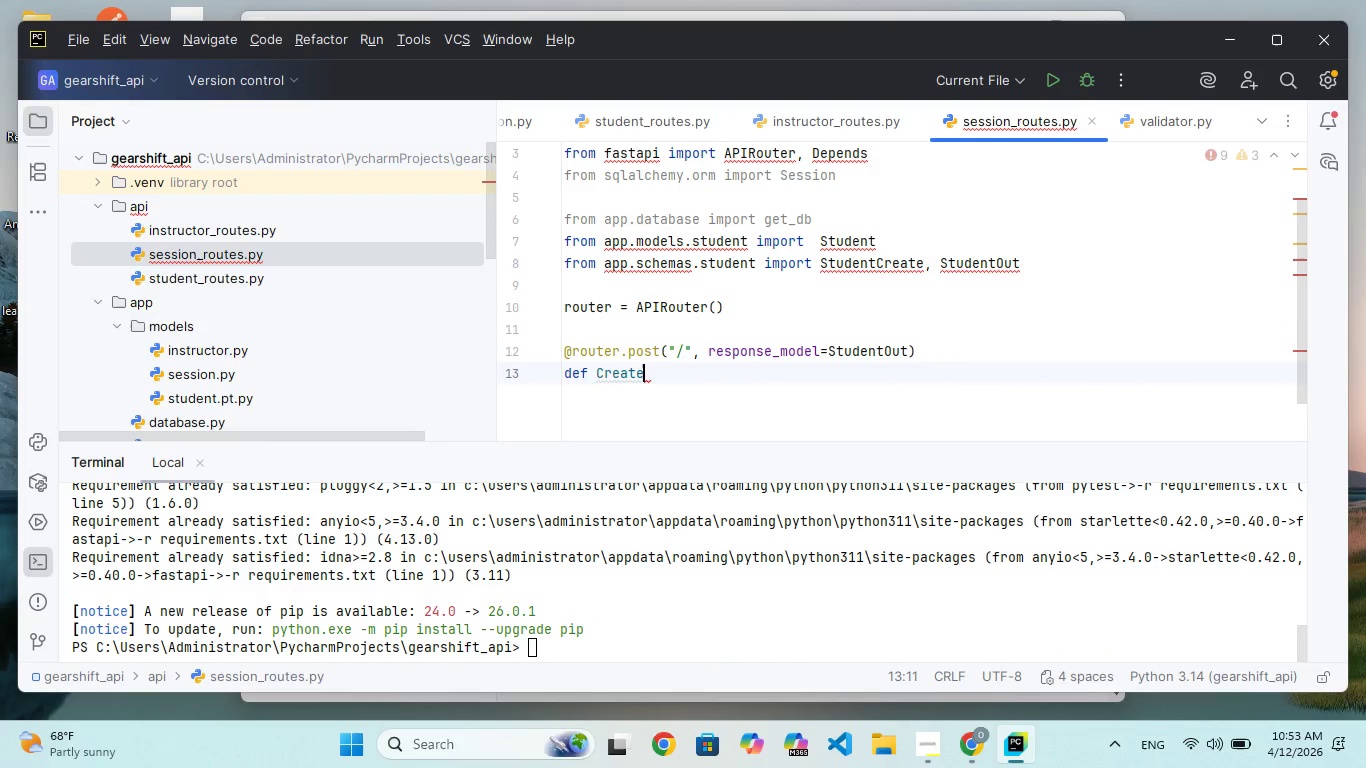 
hold_key(key=A, duration=0.31)
 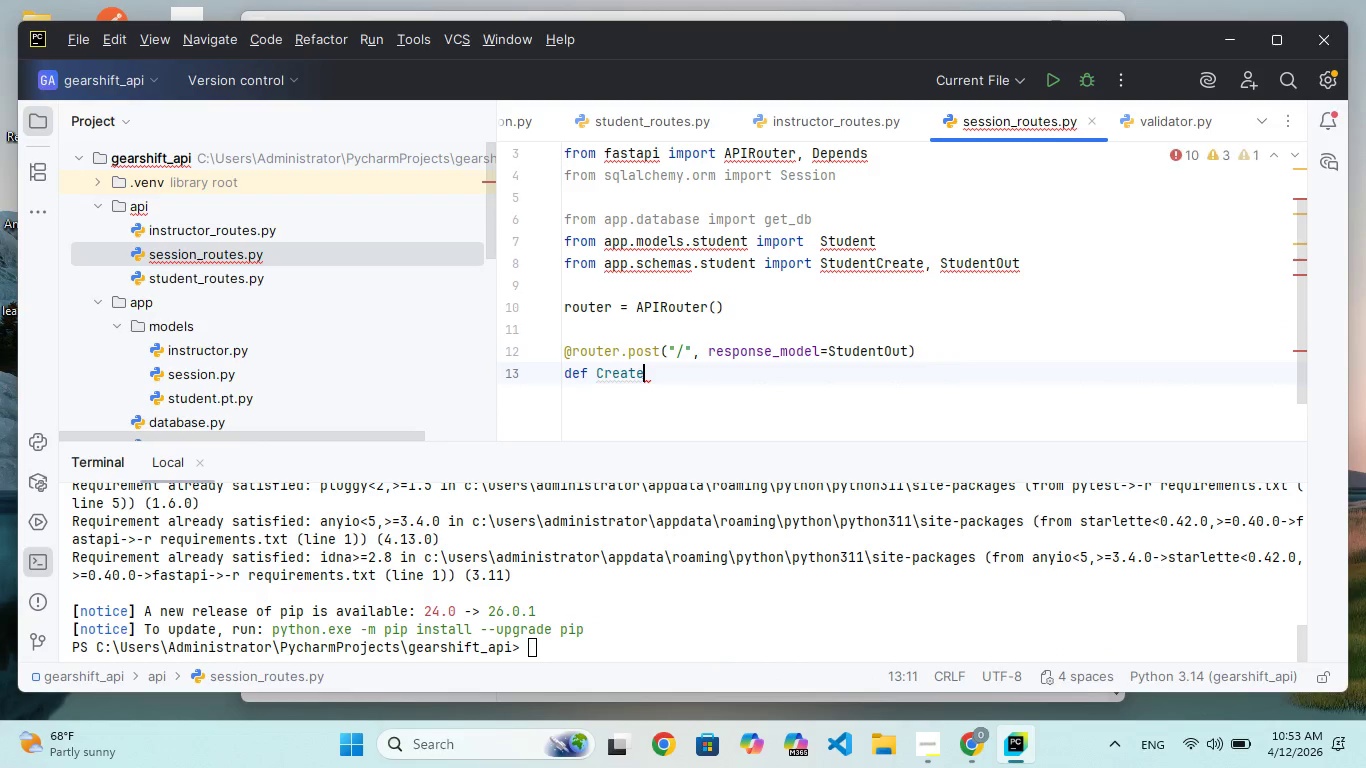 
key(ArrowLeft)
 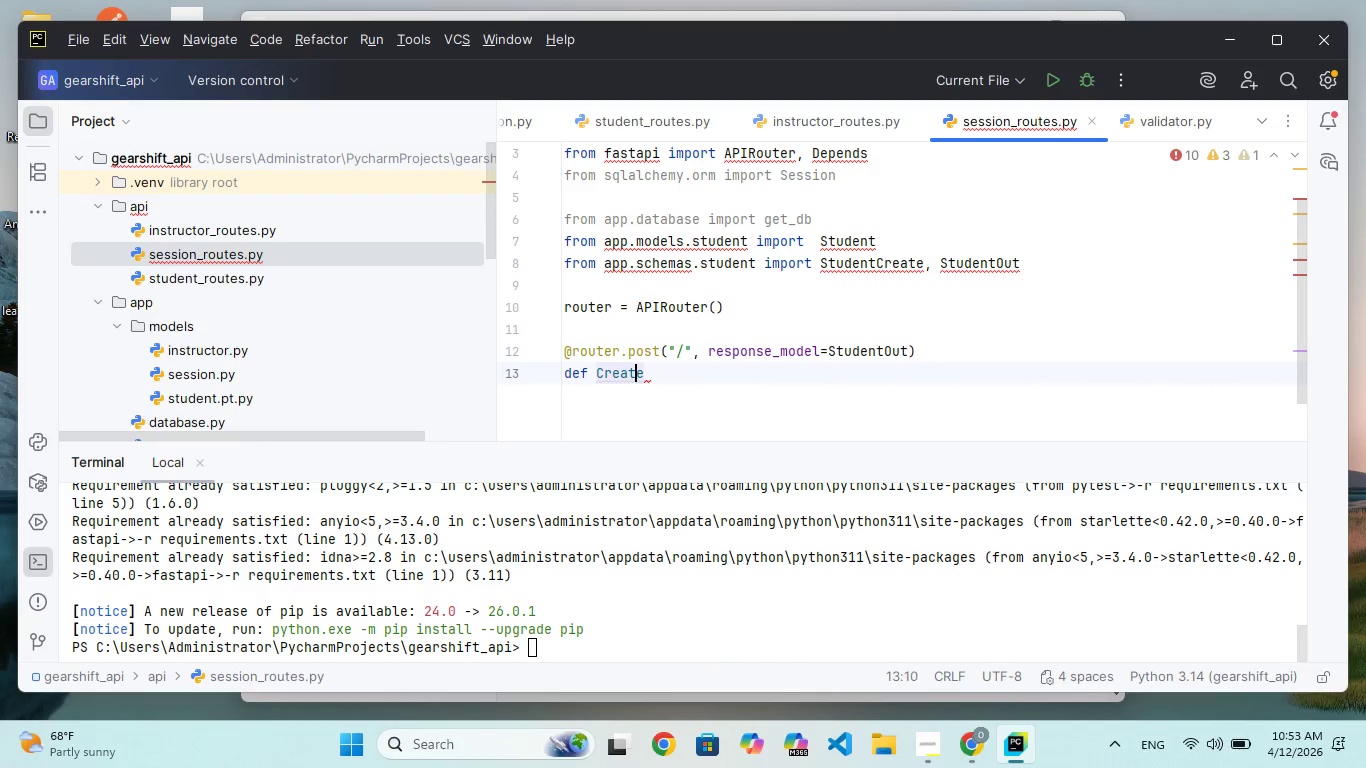 
key(ArrowLeft)
 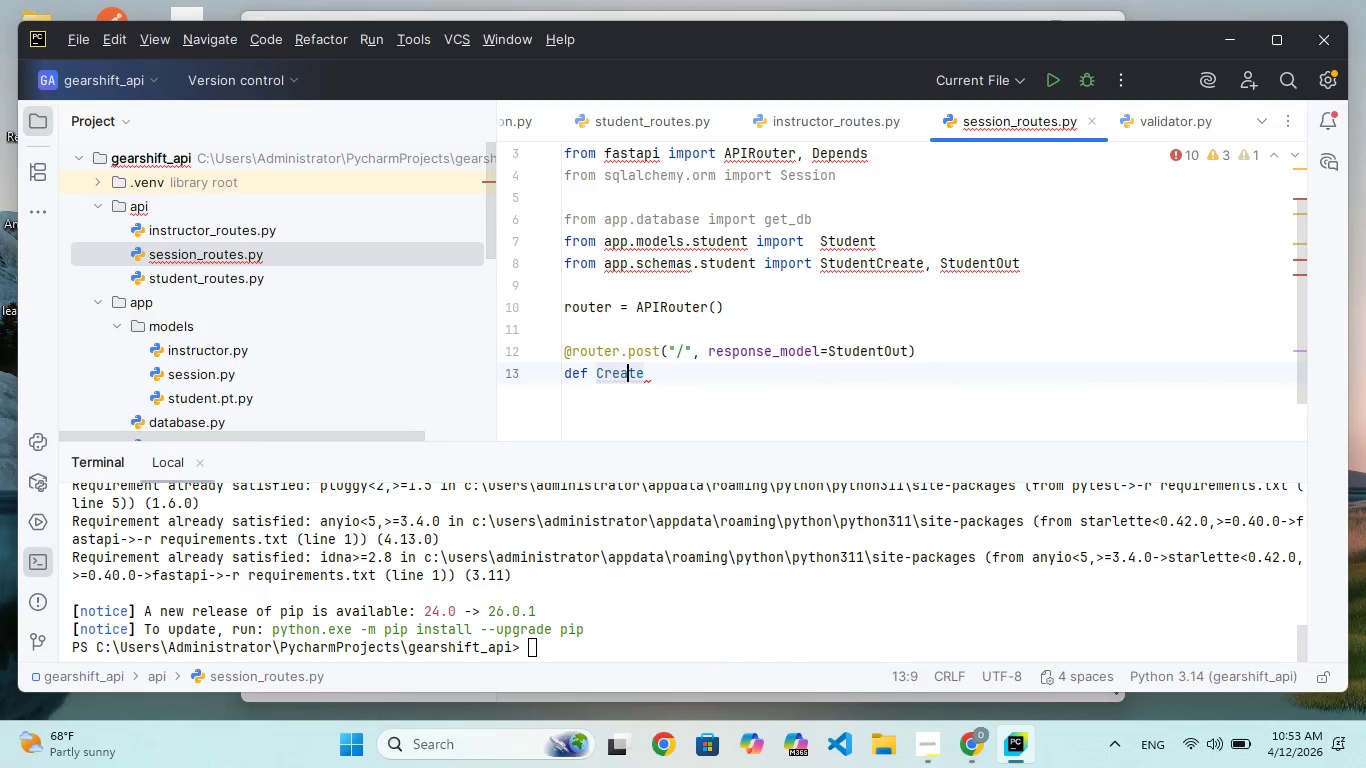 
key(ArrowLeft)
 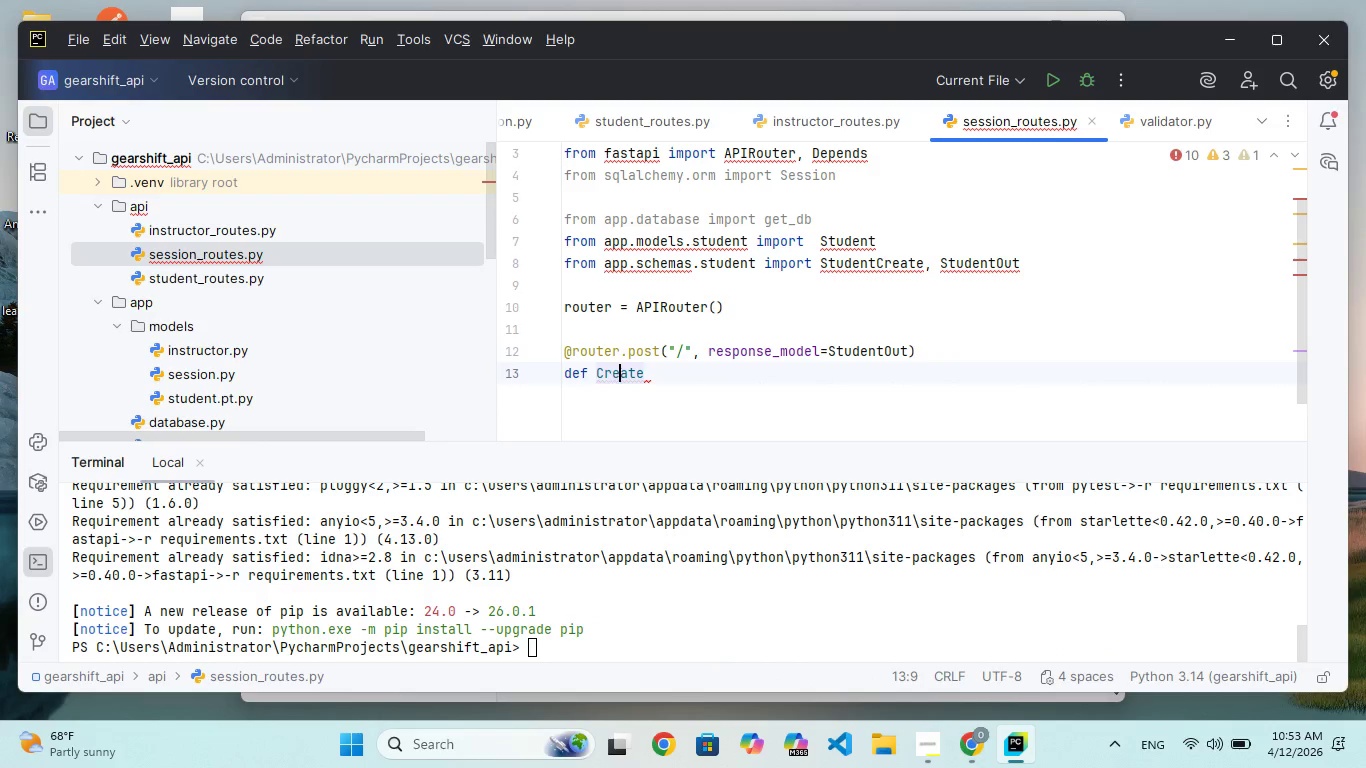 
key(ArrowLeft)
 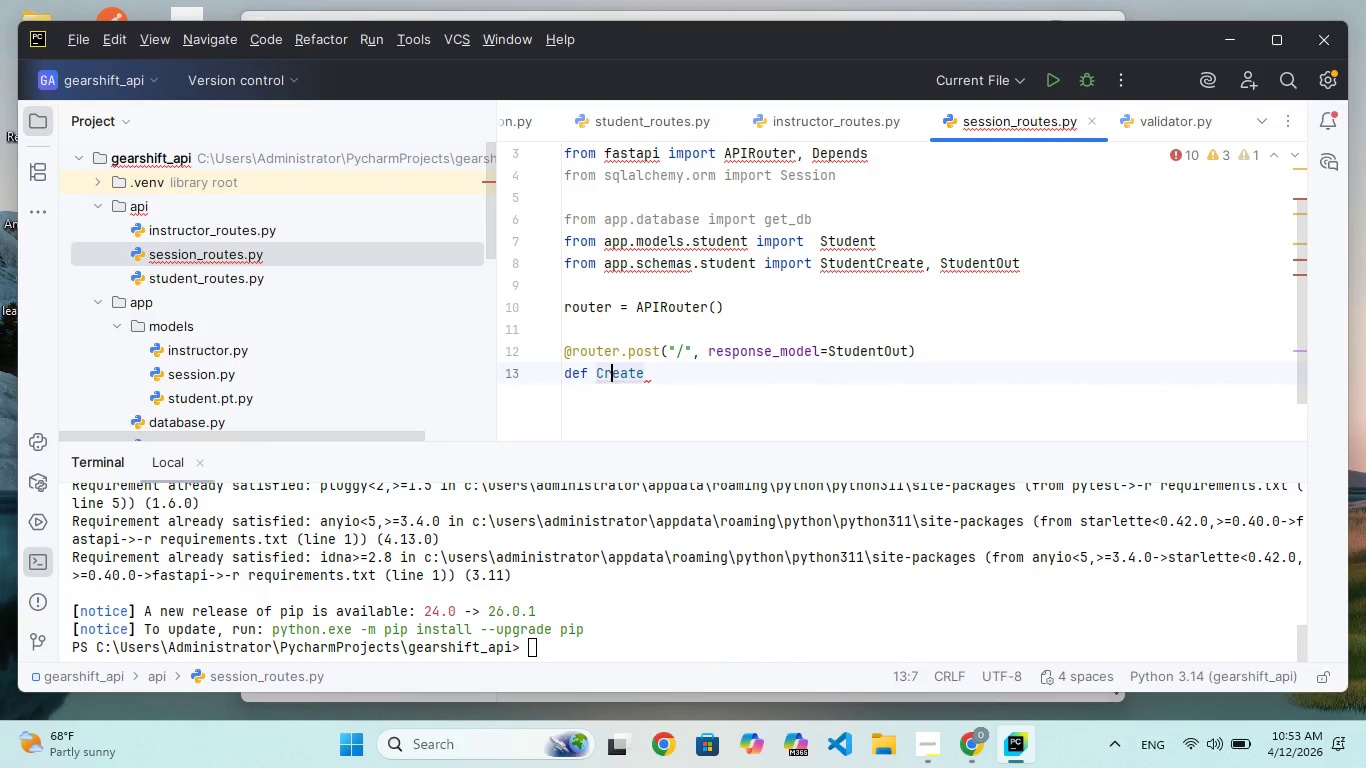 
key(ArrowLeft)
 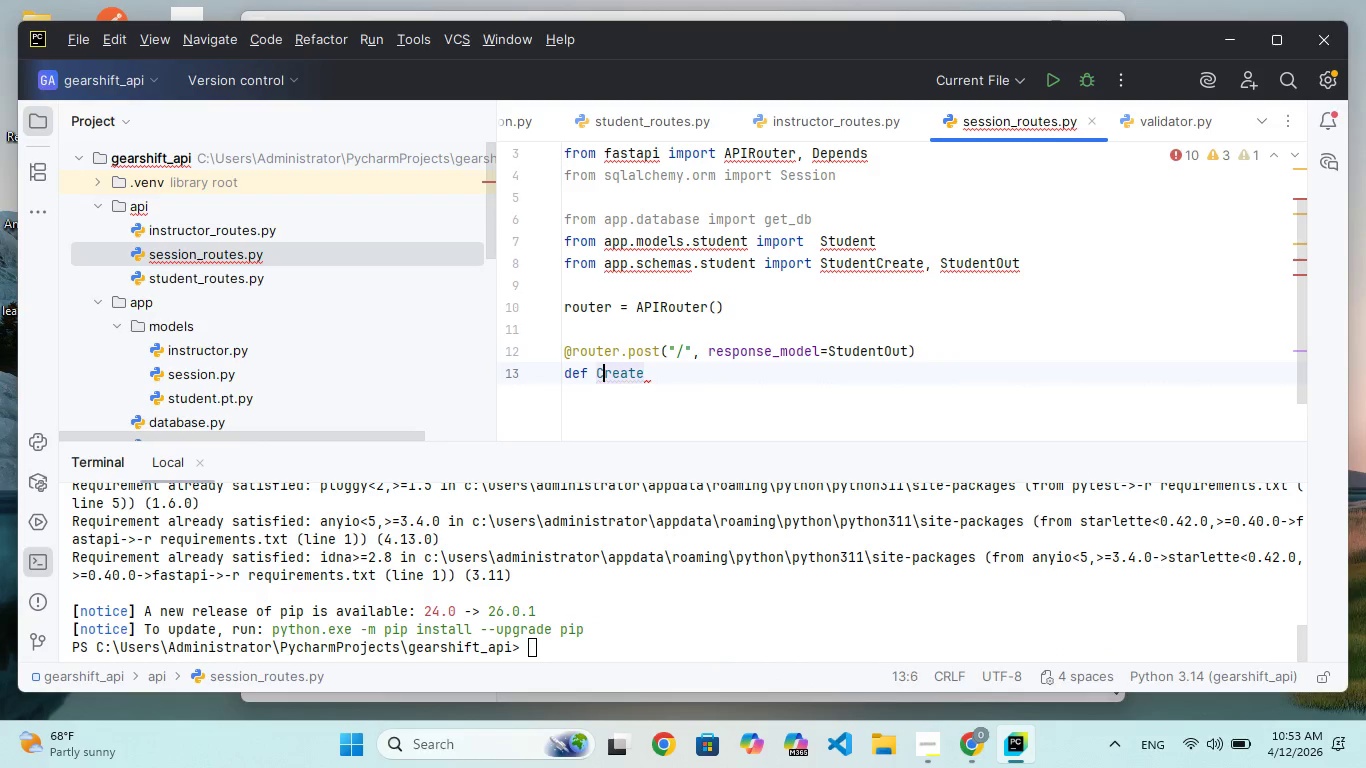 
key(Backspace)
 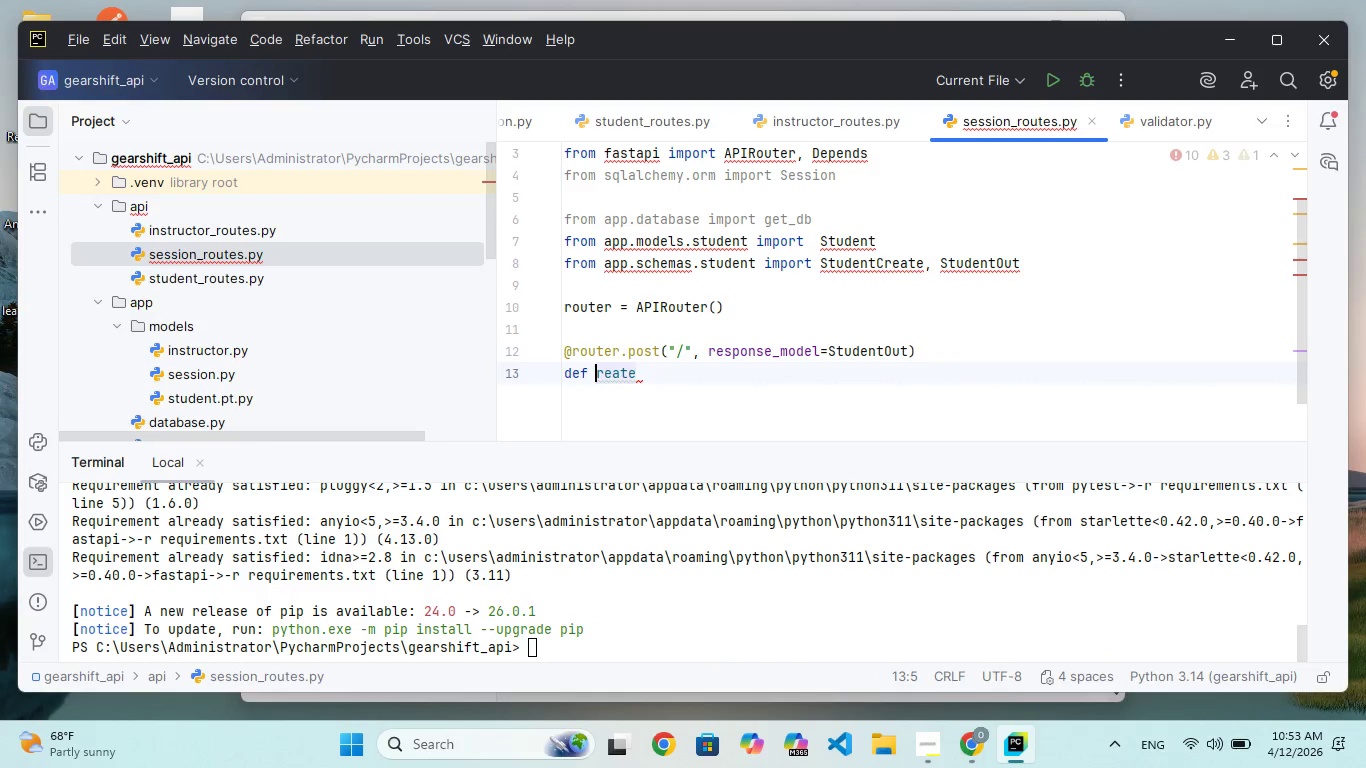 
key(C)
 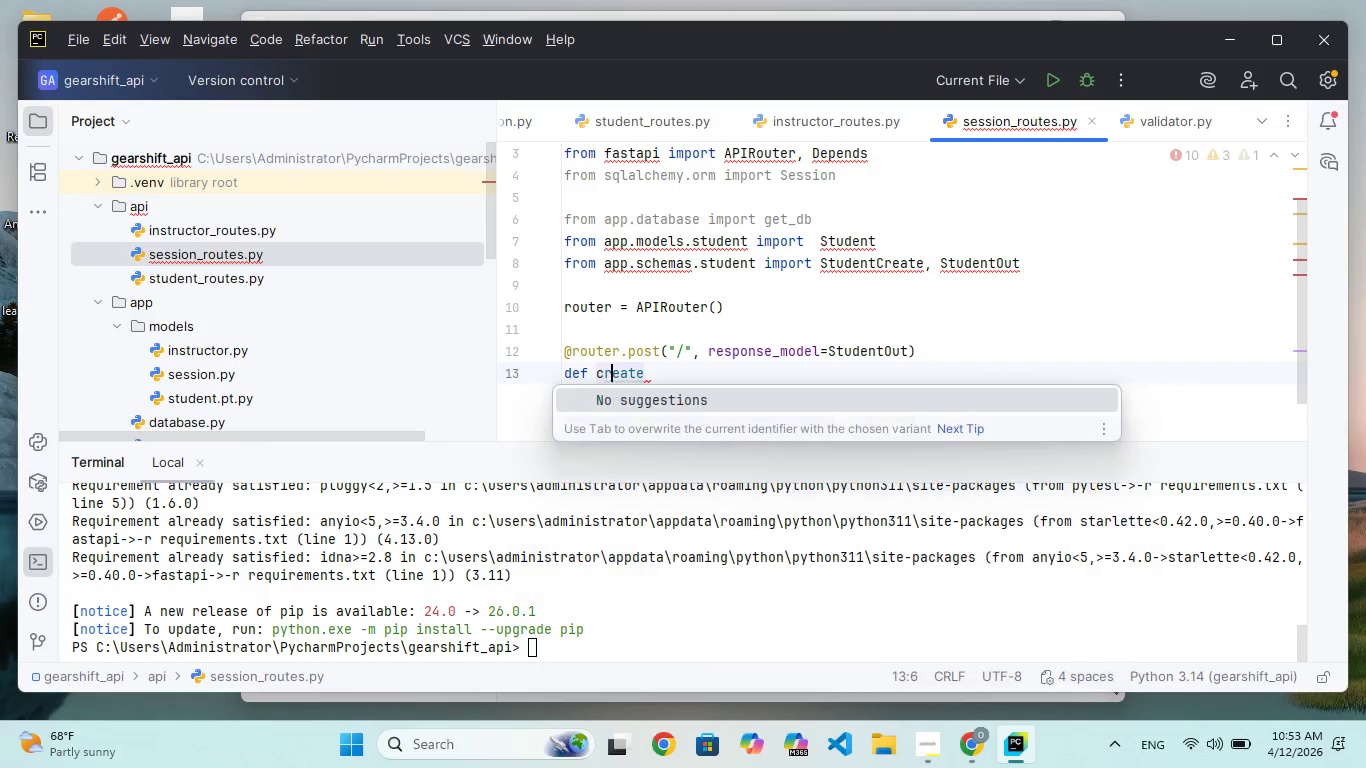 
key(ArrowRight)
 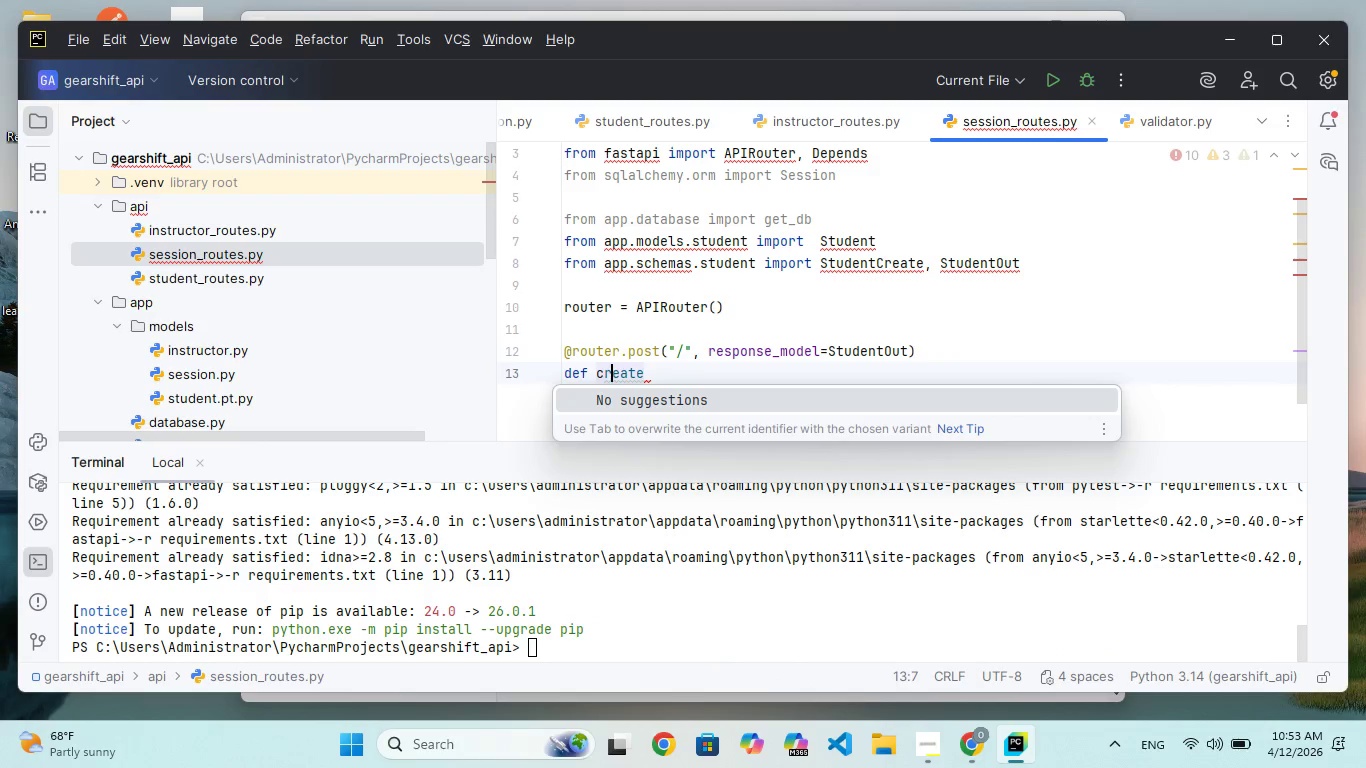 
key(ArrowRight)
 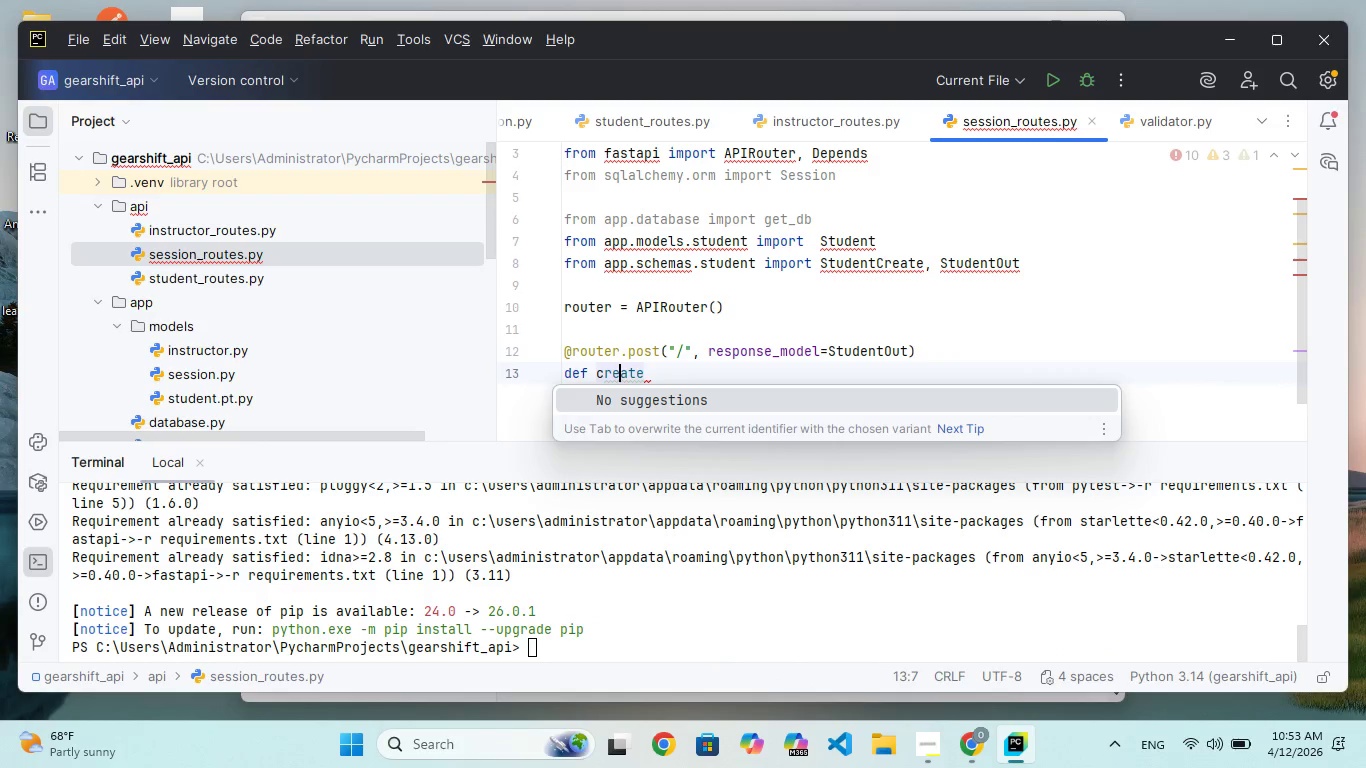 
key(ArrowRight)
 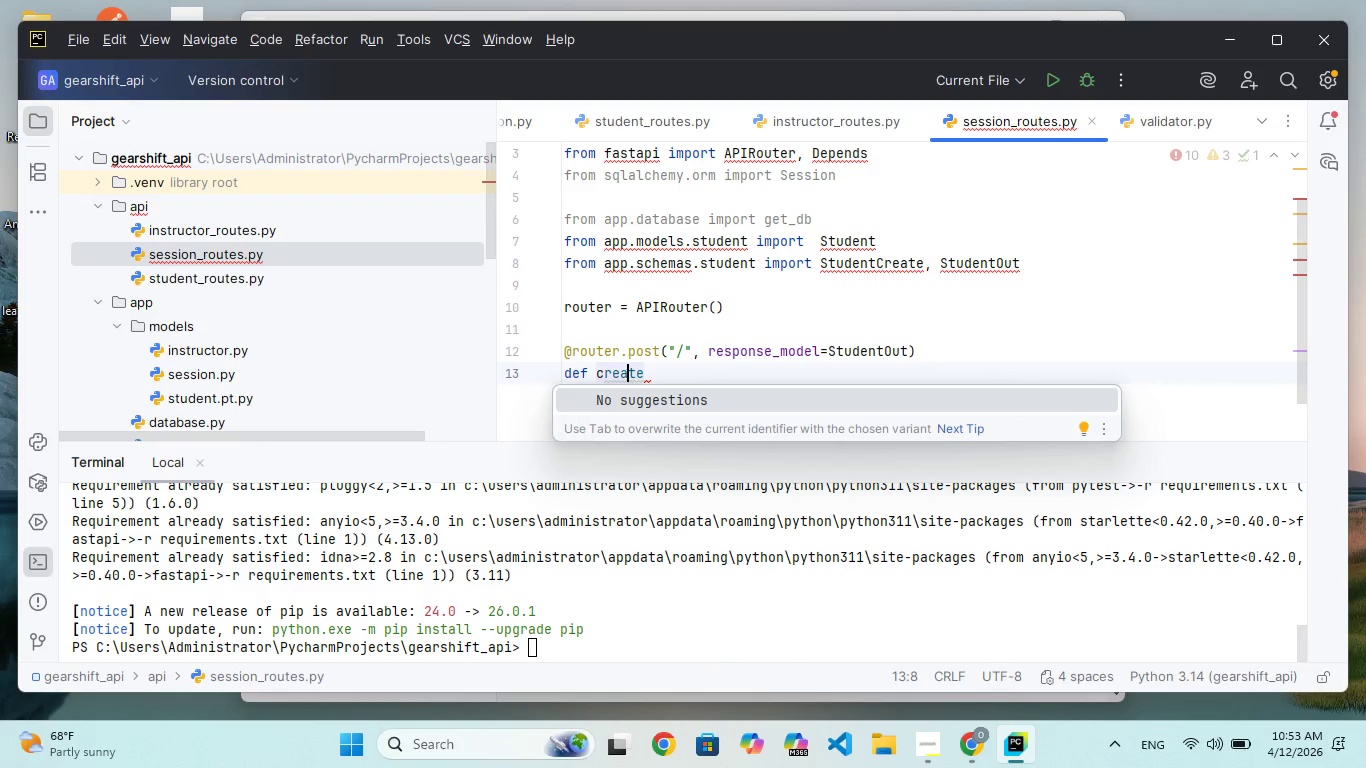 
key(ArrowRight)
 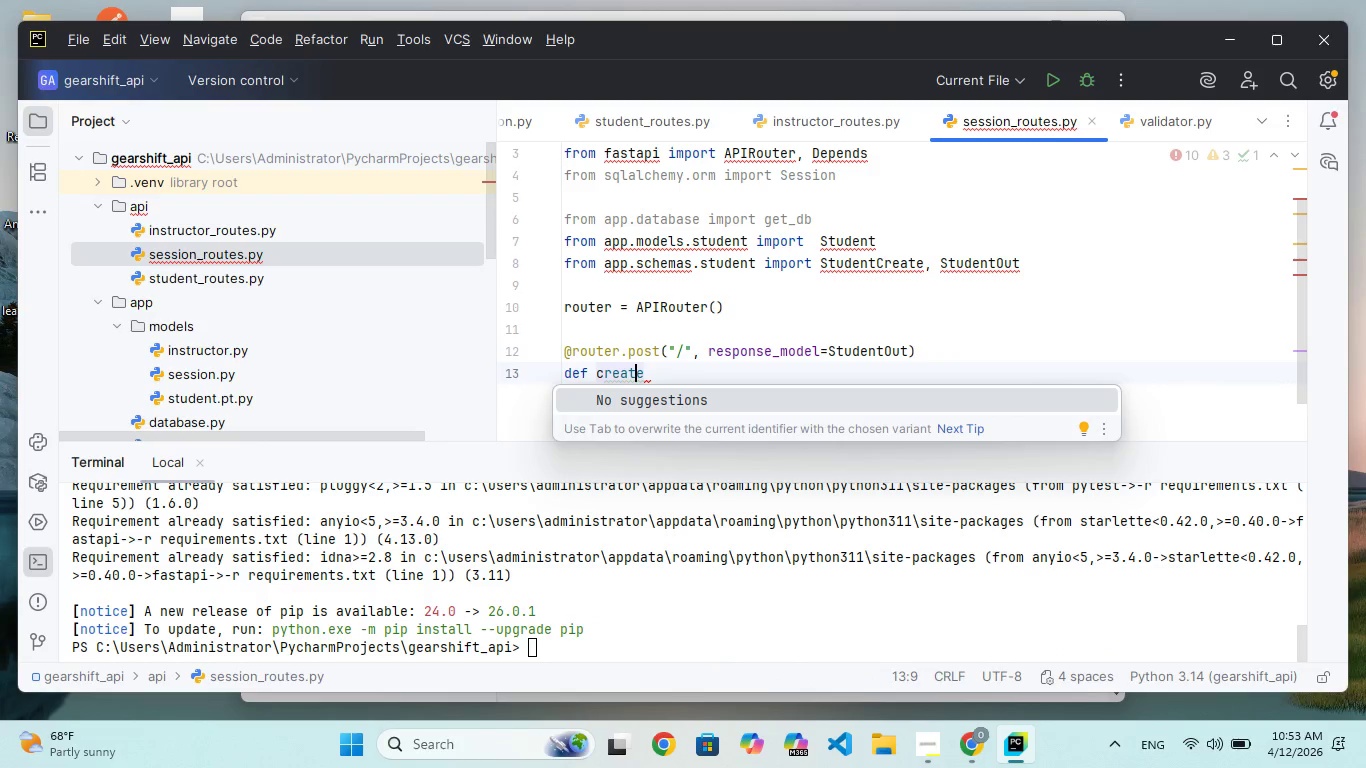 
key(ArrowRight)
 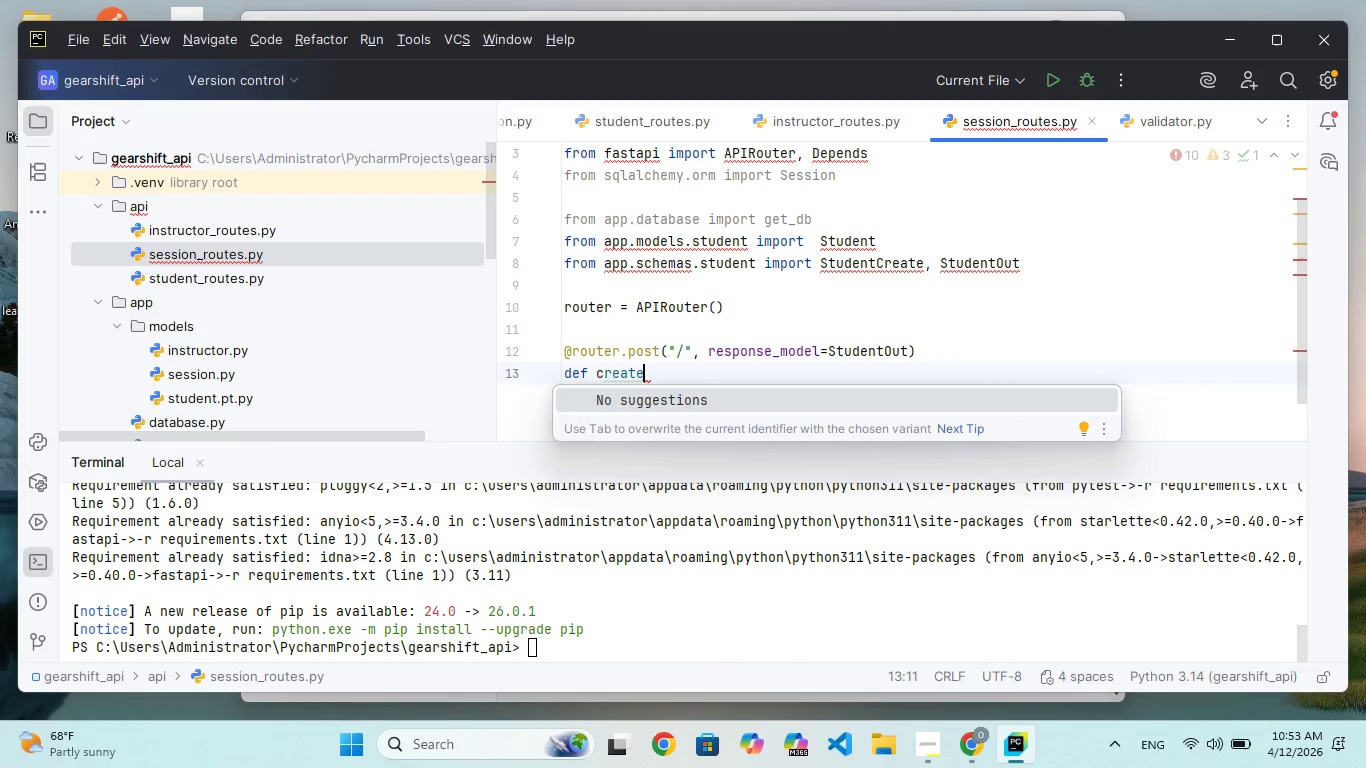 
type(_student)
 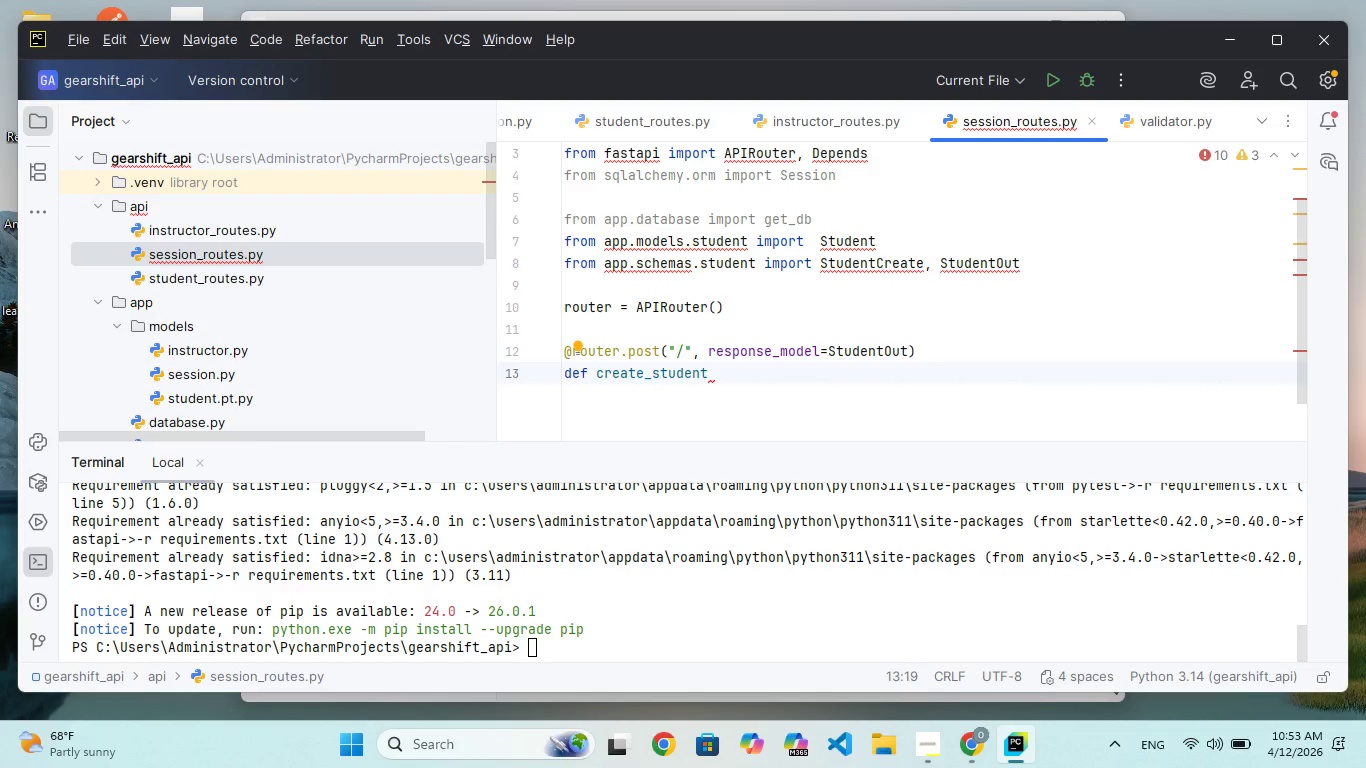 
type((student: Student)
 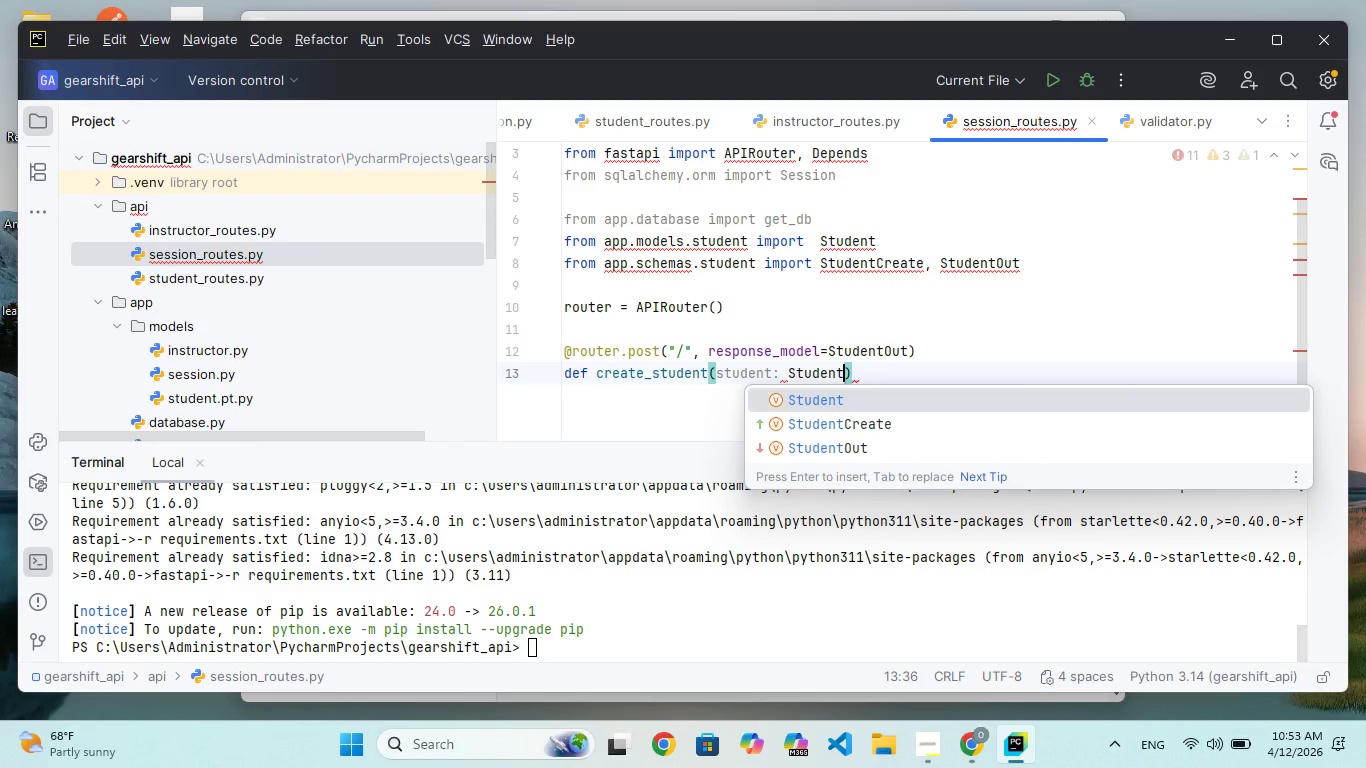 
key(ArrowDown)
 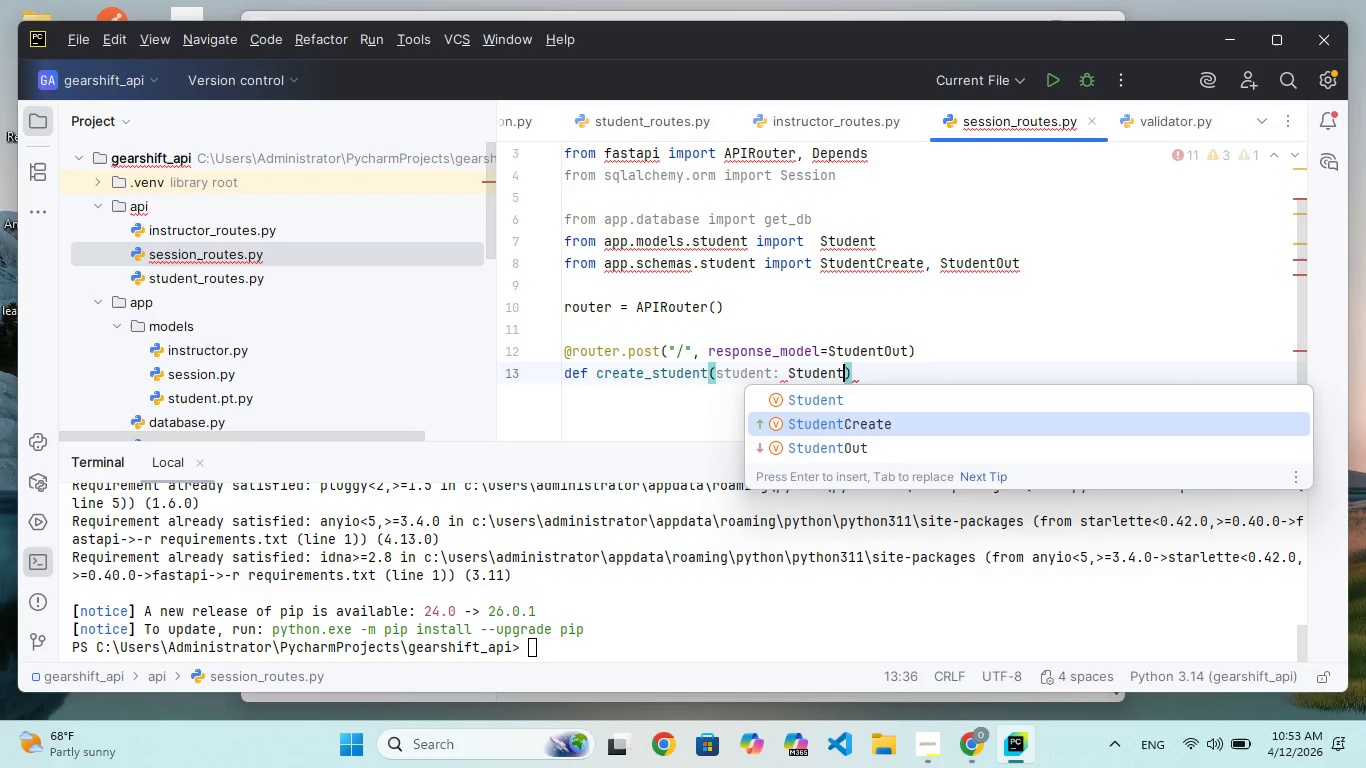 
key(Enter)
 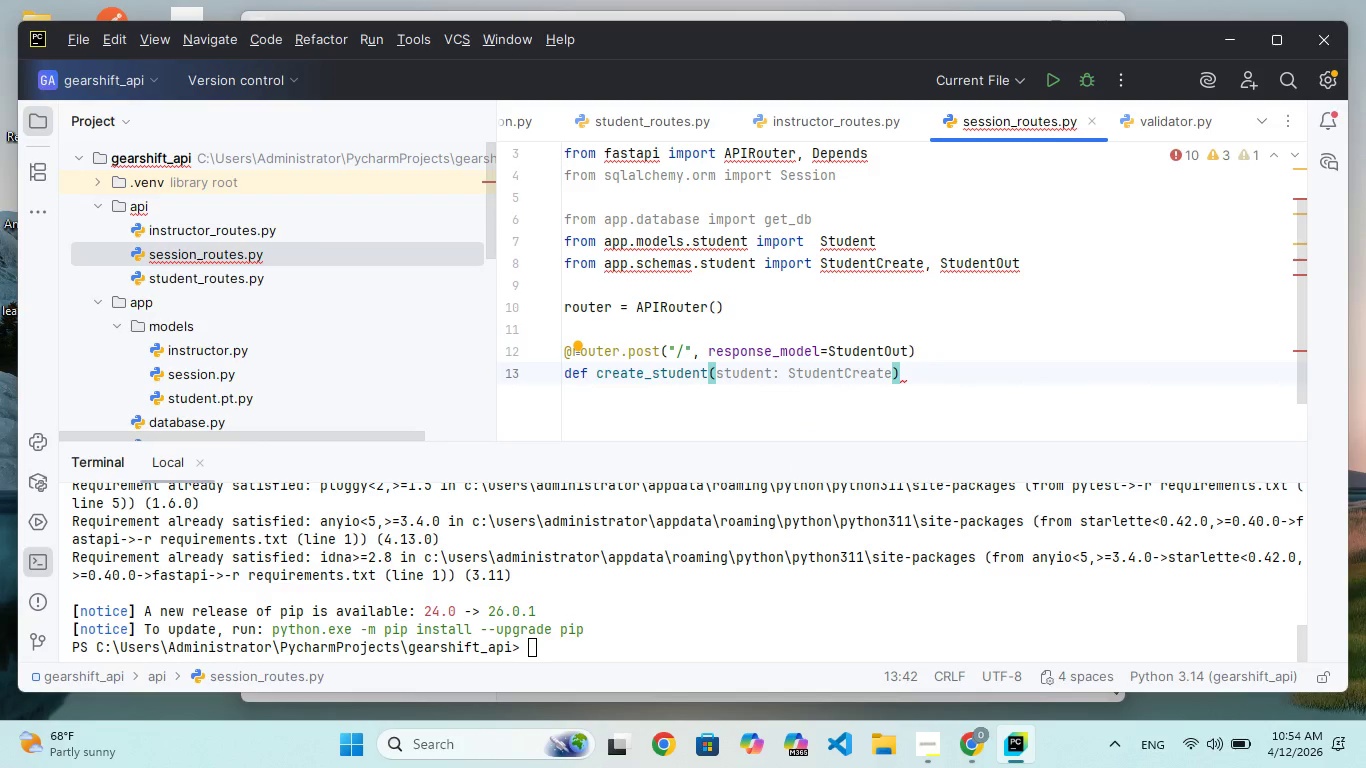 
type(, db:se)
key(Backspace)
key(Backspace)
type(Sessio)
 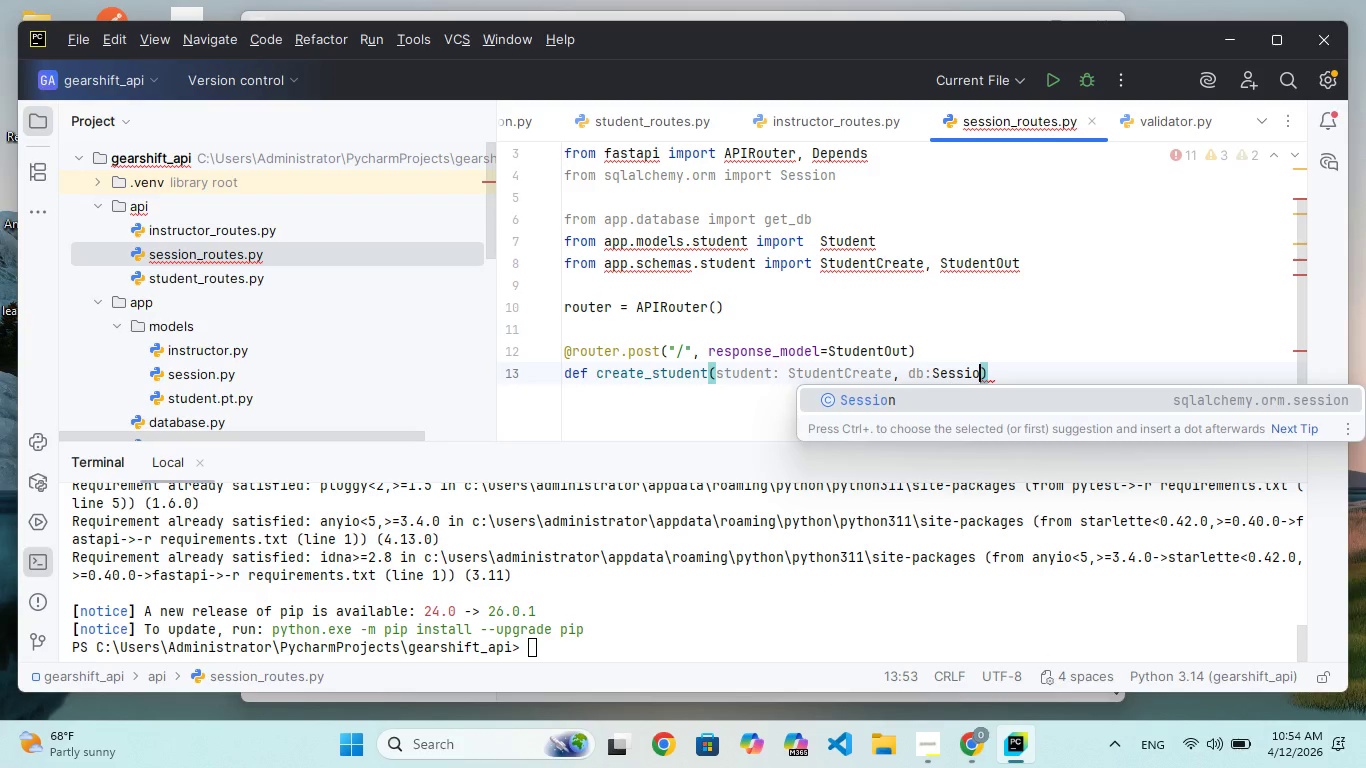 
key(Enter)
 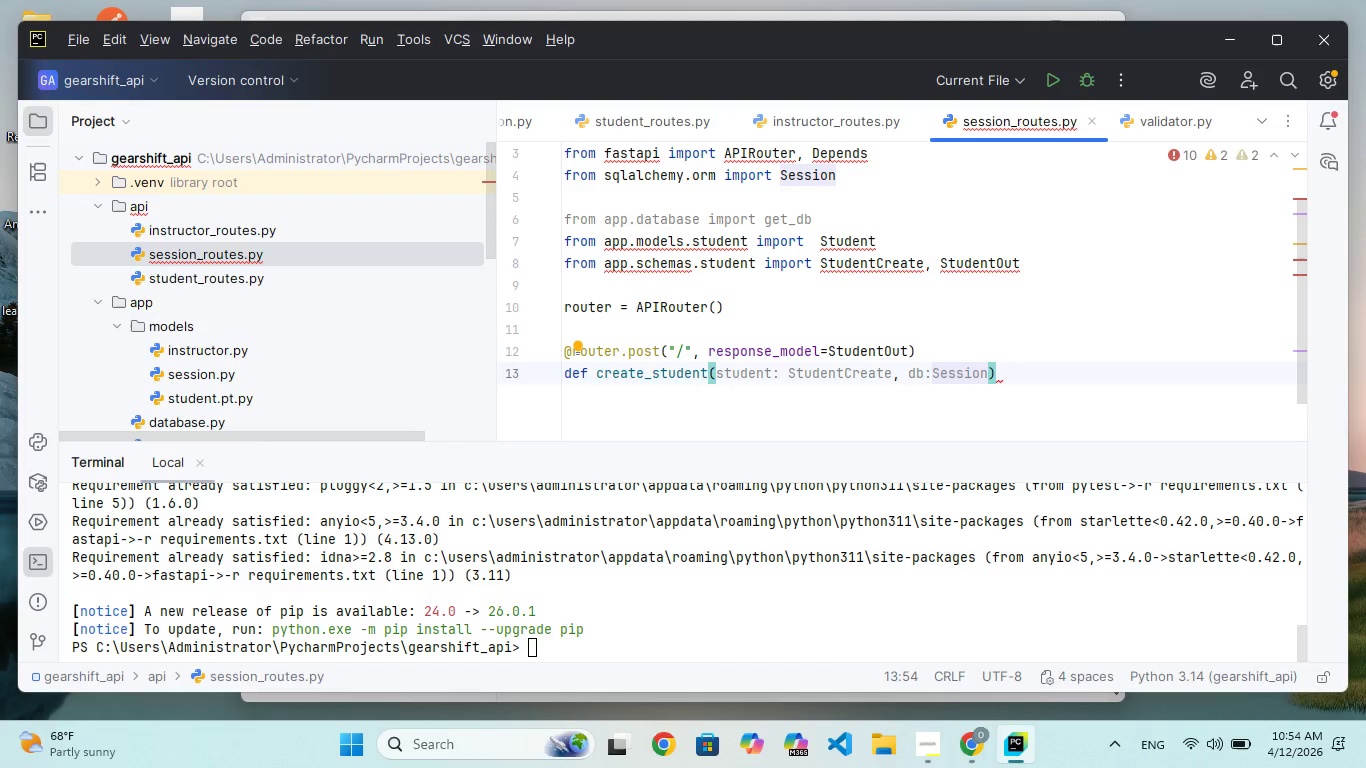 
type( = Depe)
 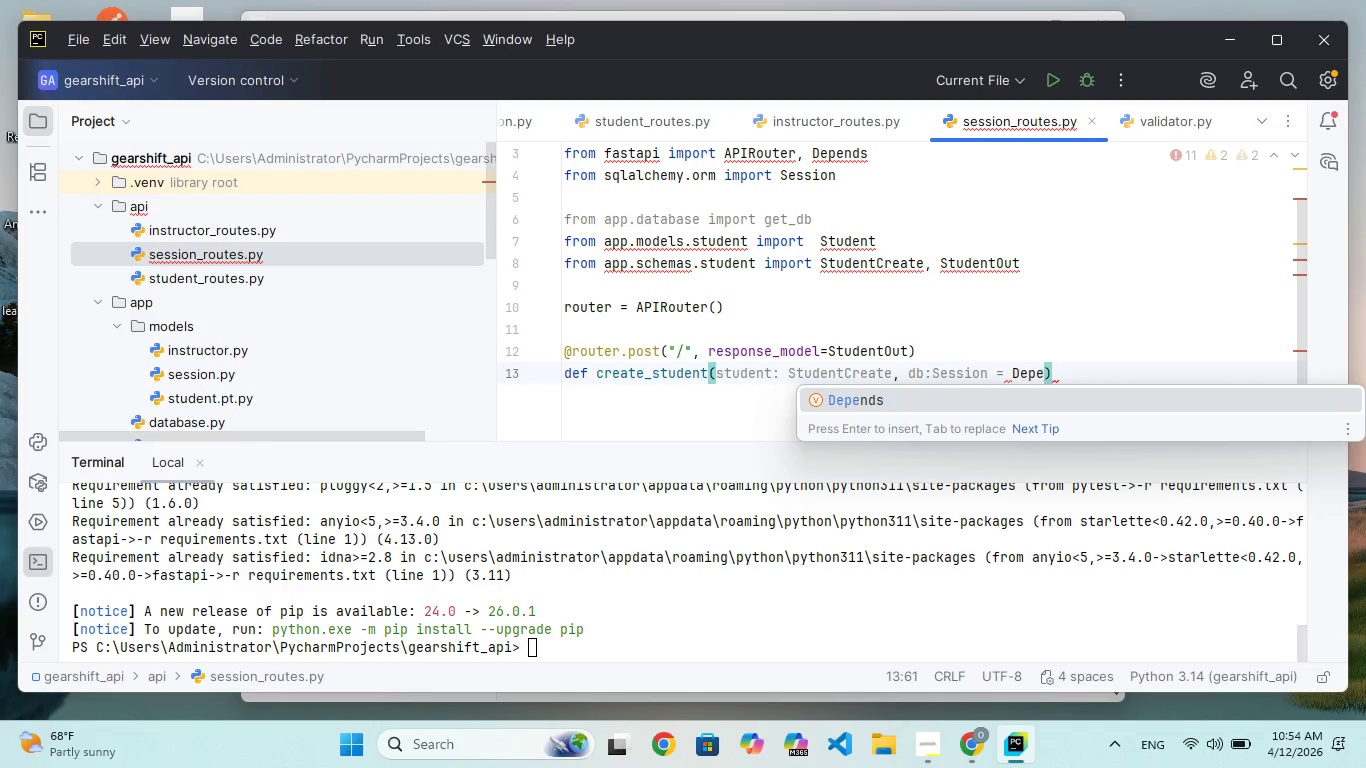 
key(Enter)
 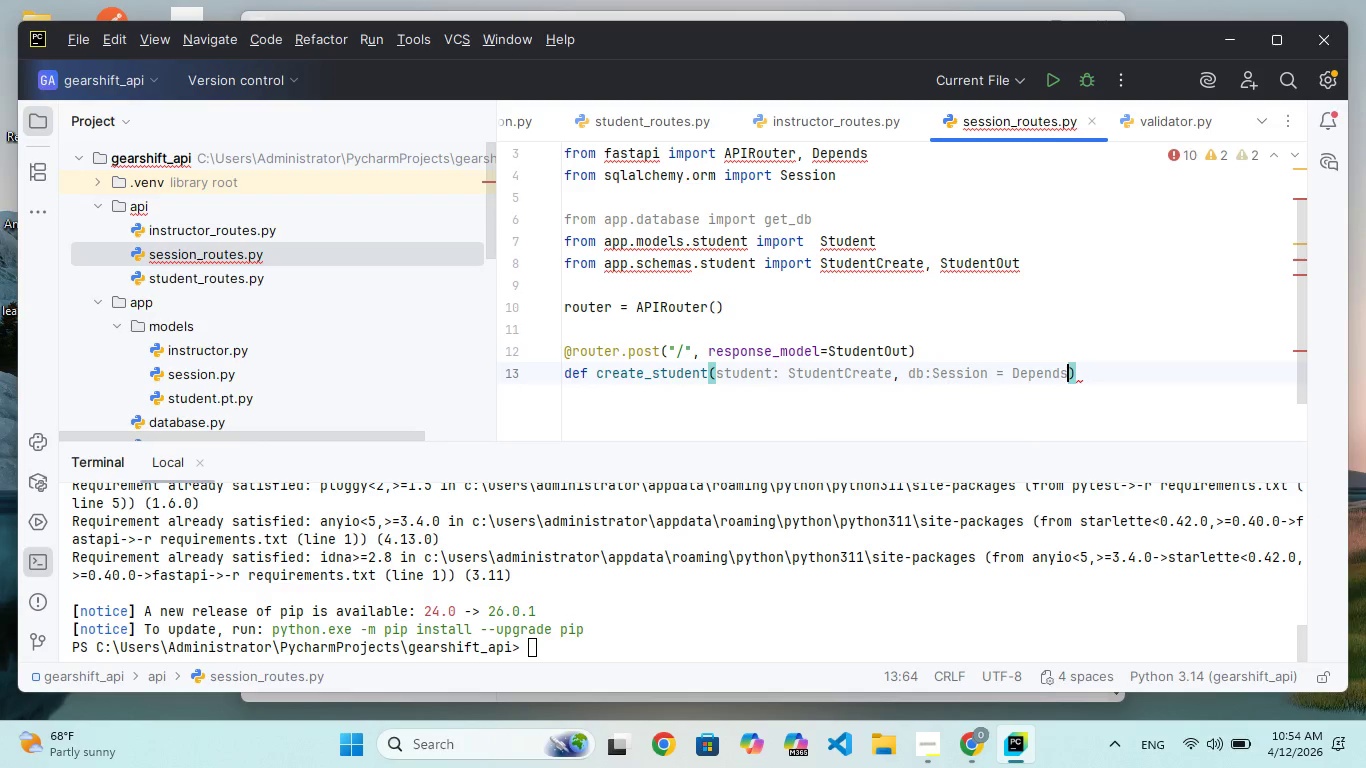 
type((gt)
 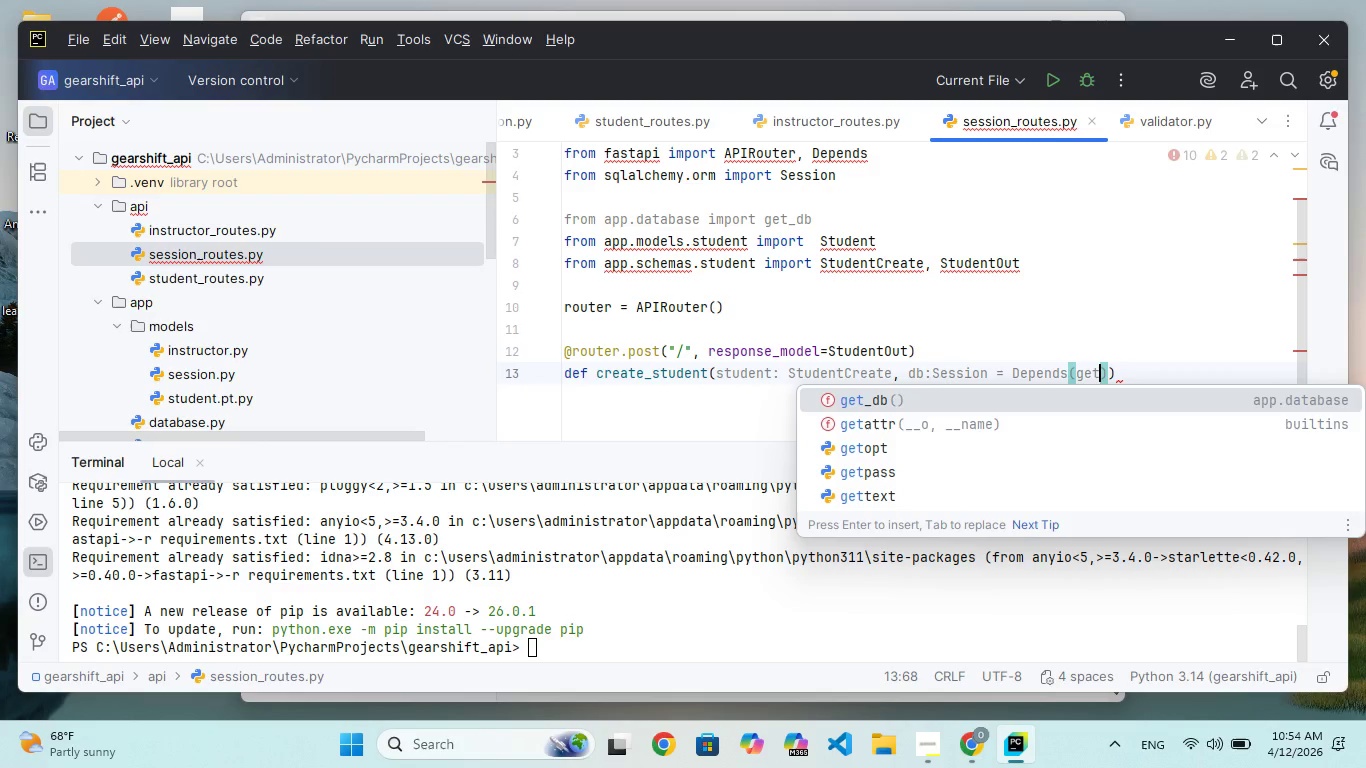 
hold_key(key=E, duration=0.39)
 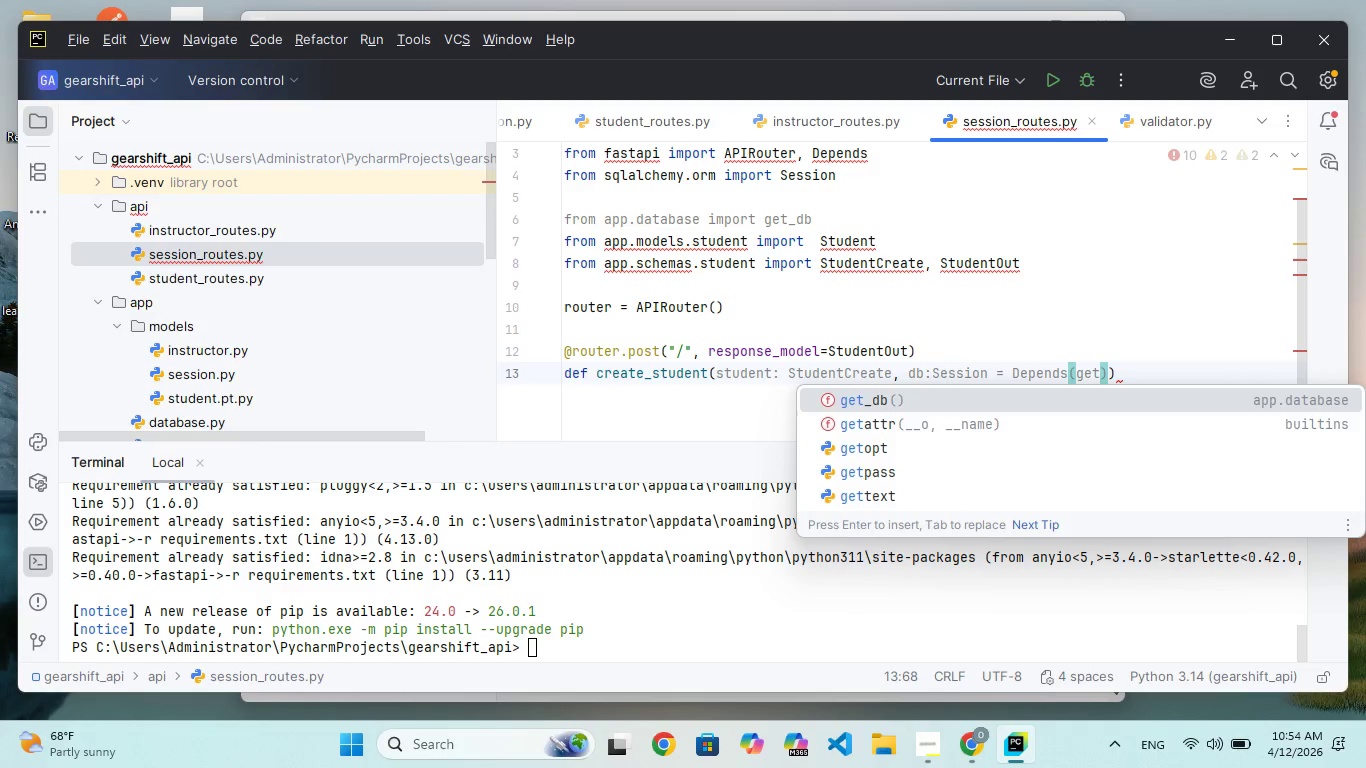 
key(Enter)
 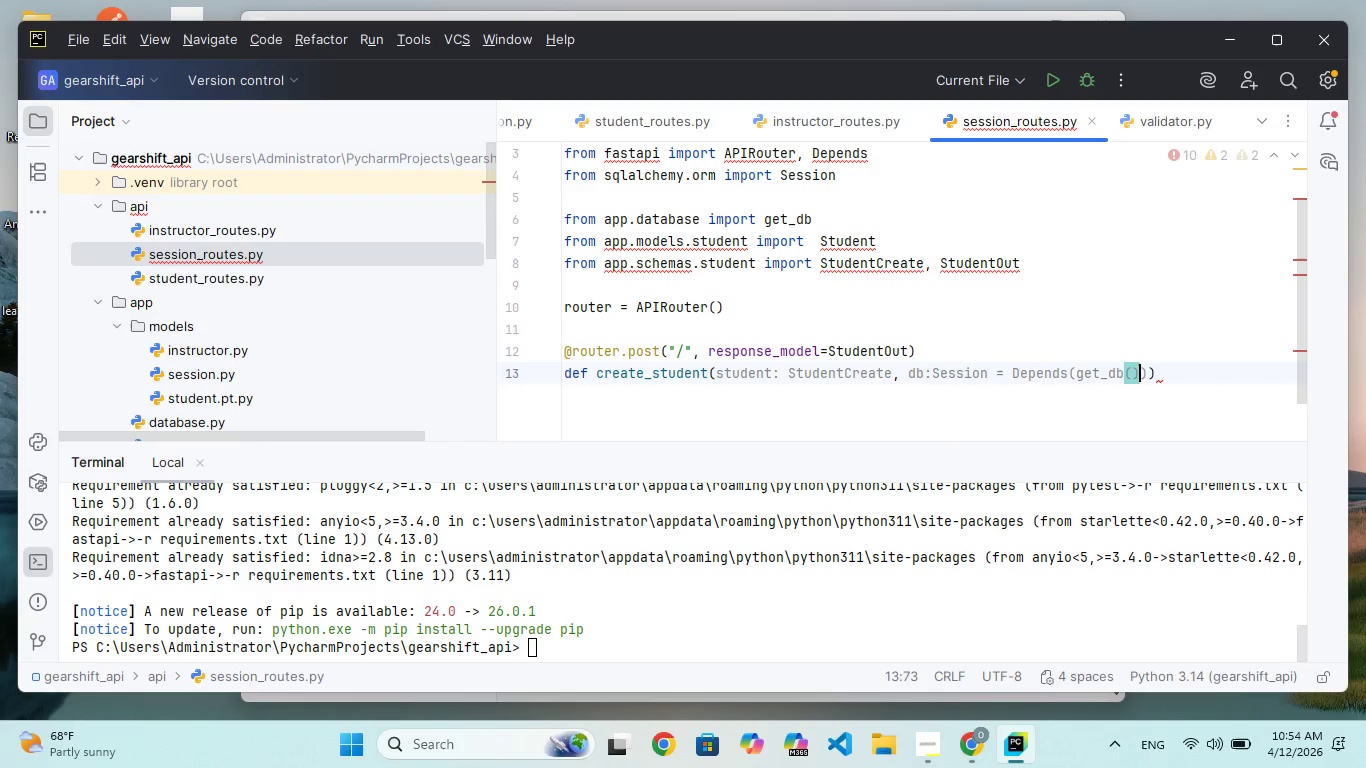 
key(ArrowRight)
 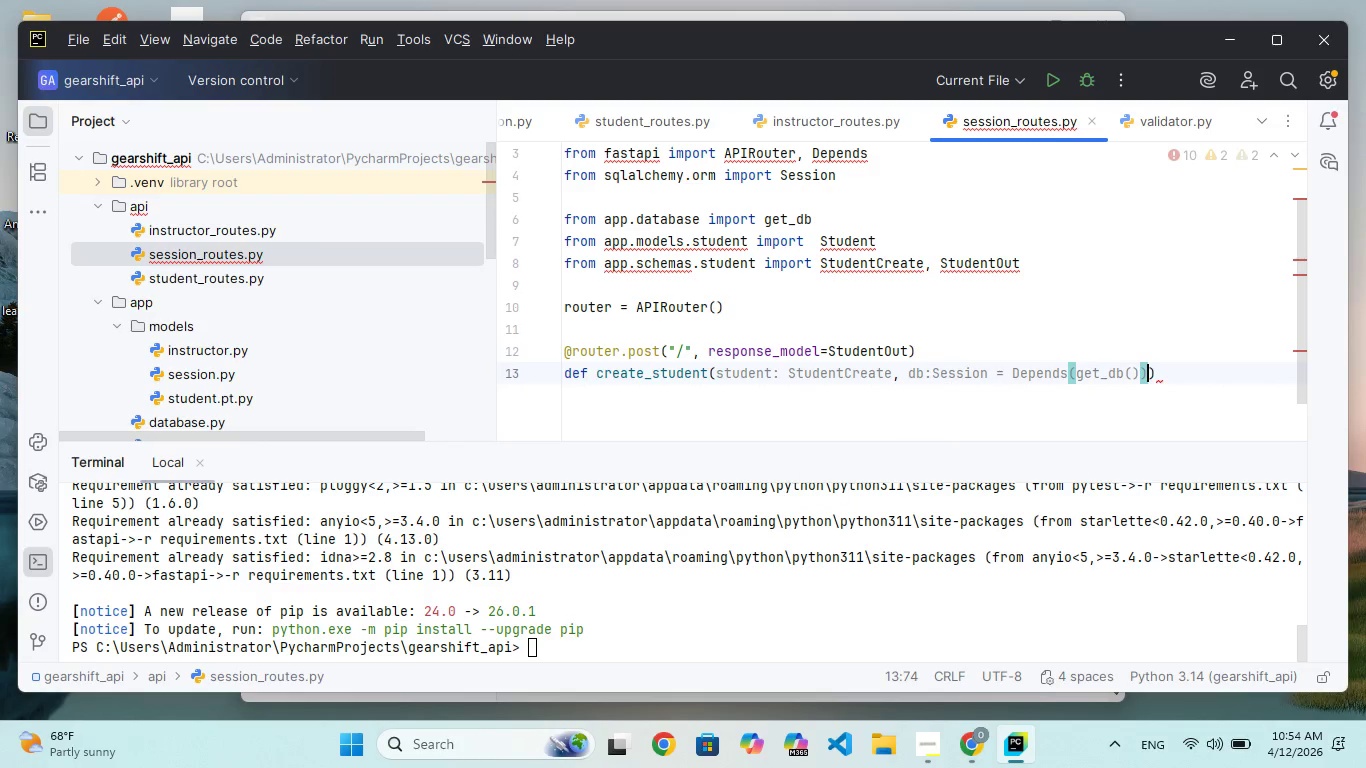 
key(ArrowRight)
 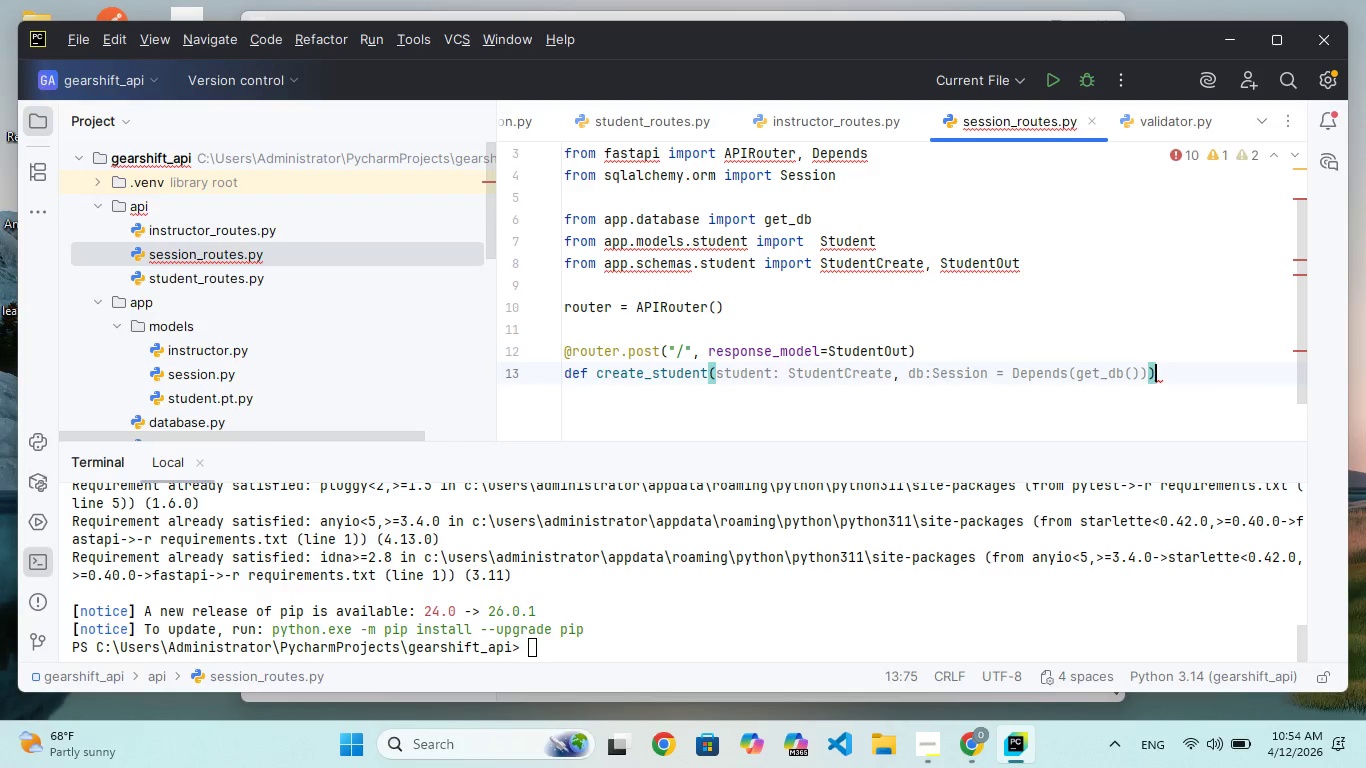 
wait(14.38)
 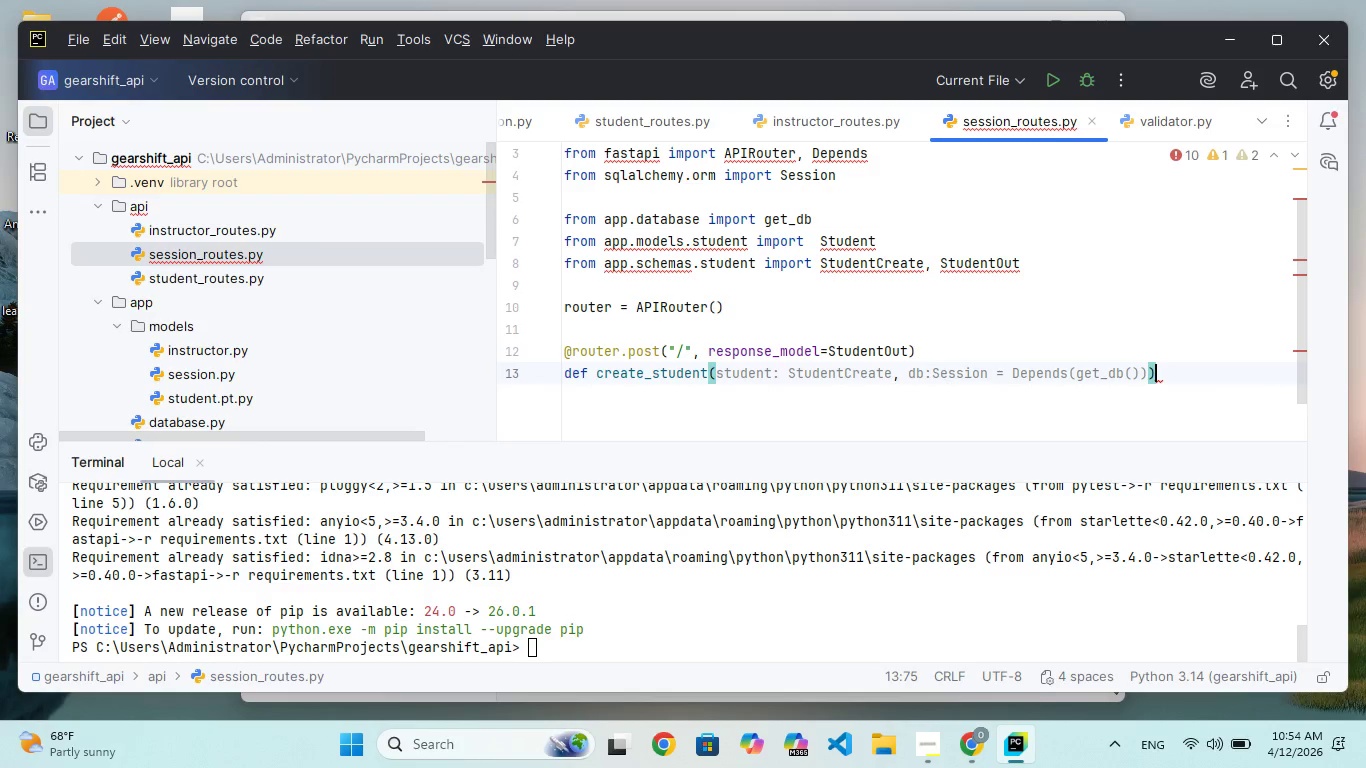 
key(ArrowLeft)
 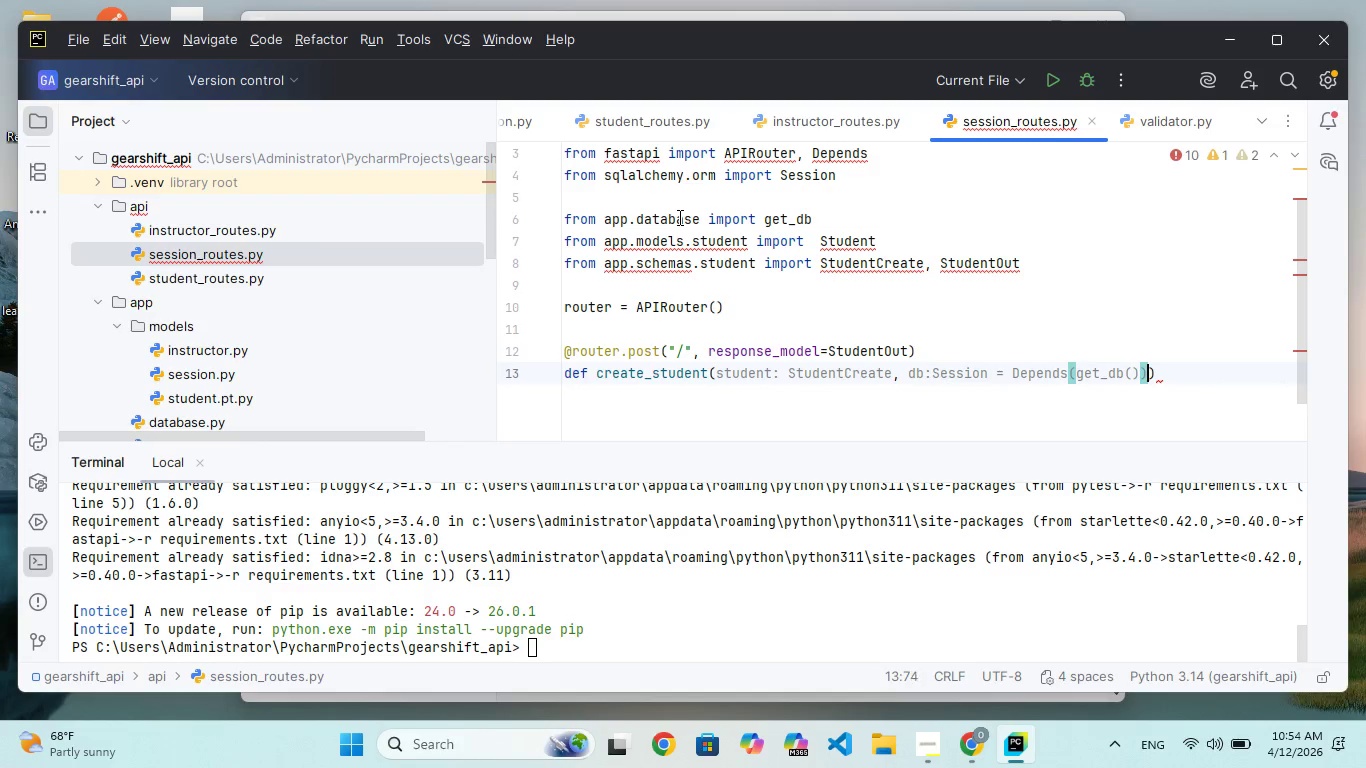 
key(ArrowLeft)
 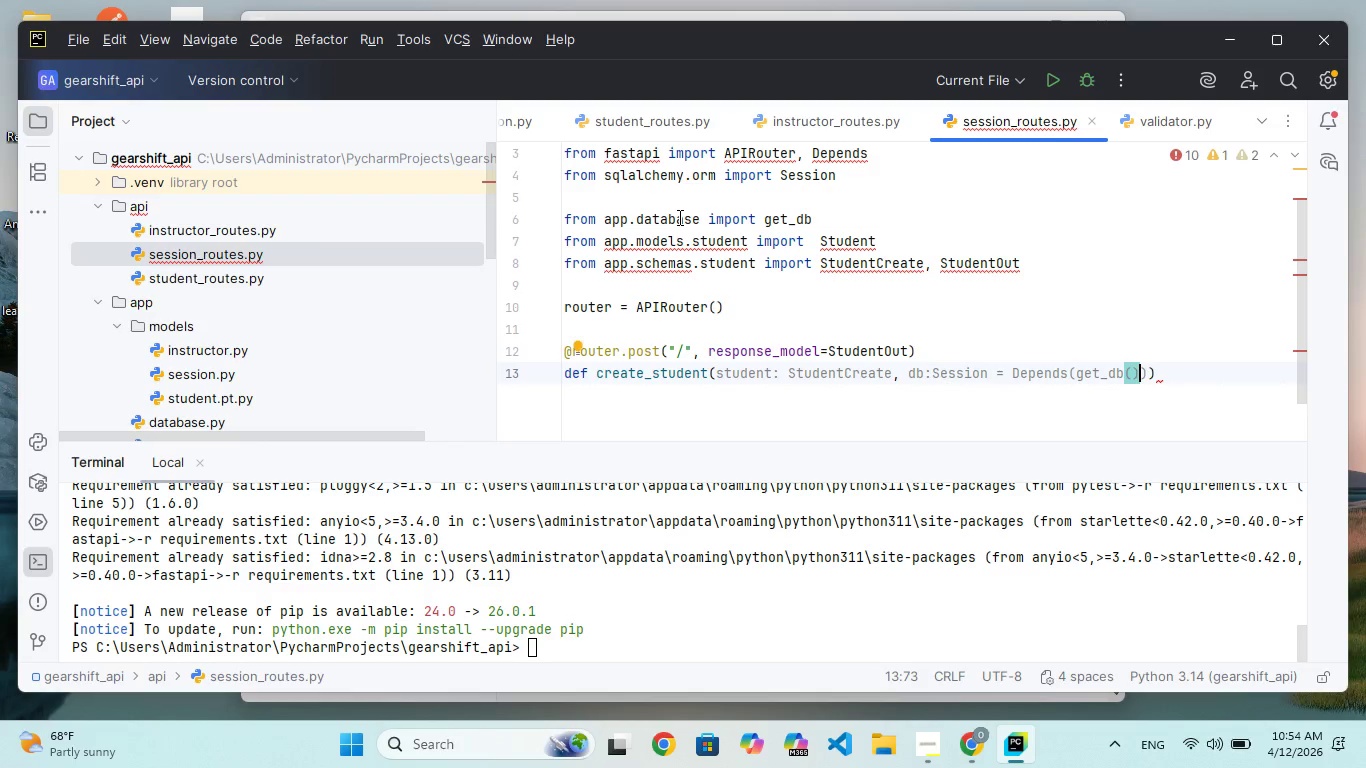 
key(Backspace)
 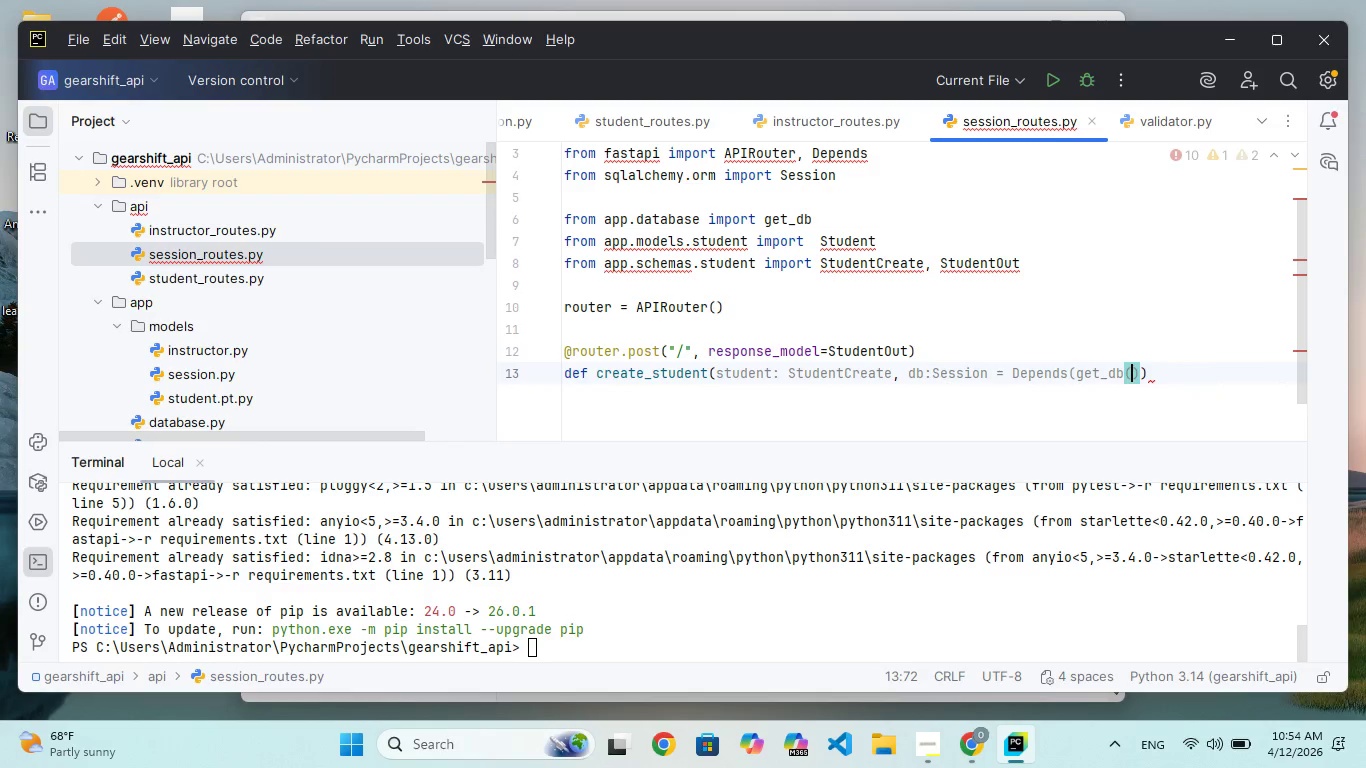 
key(Backspace)
 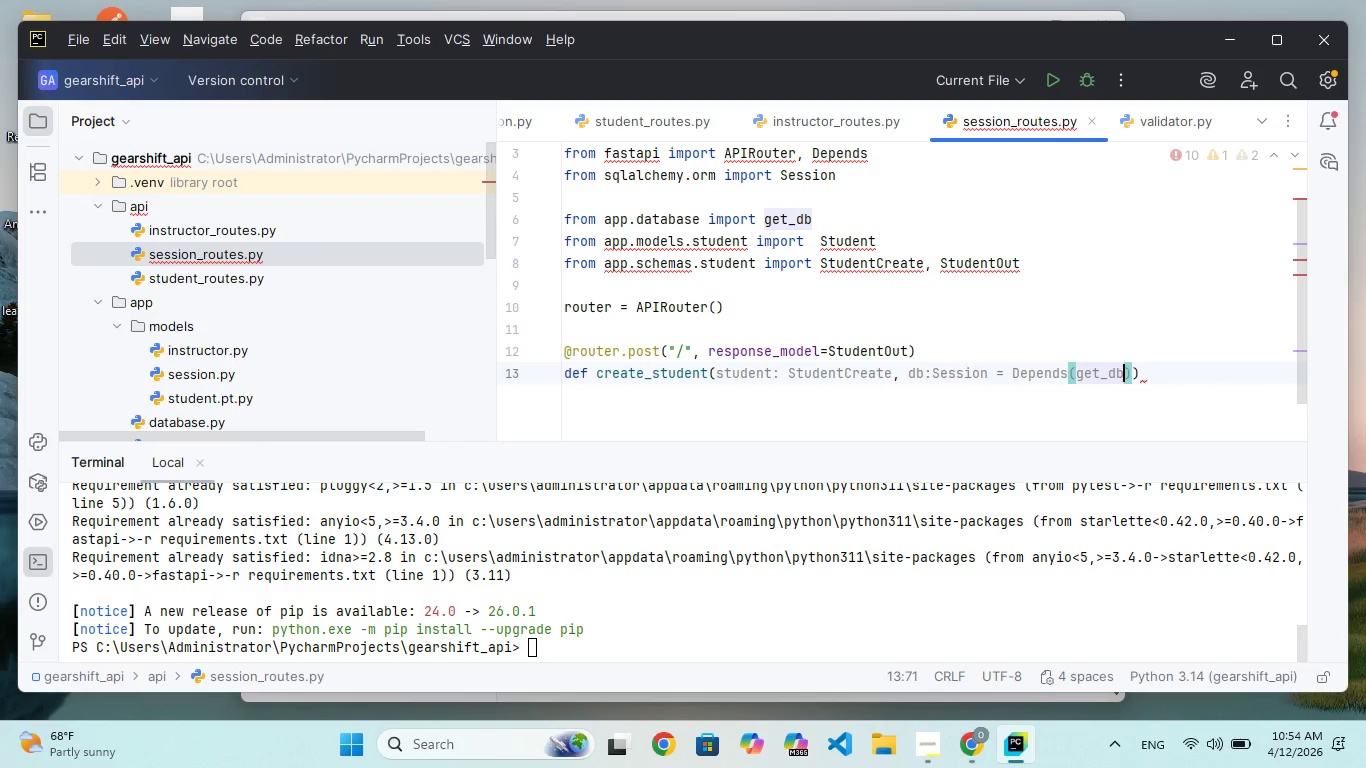 
key(ArrowRight)
 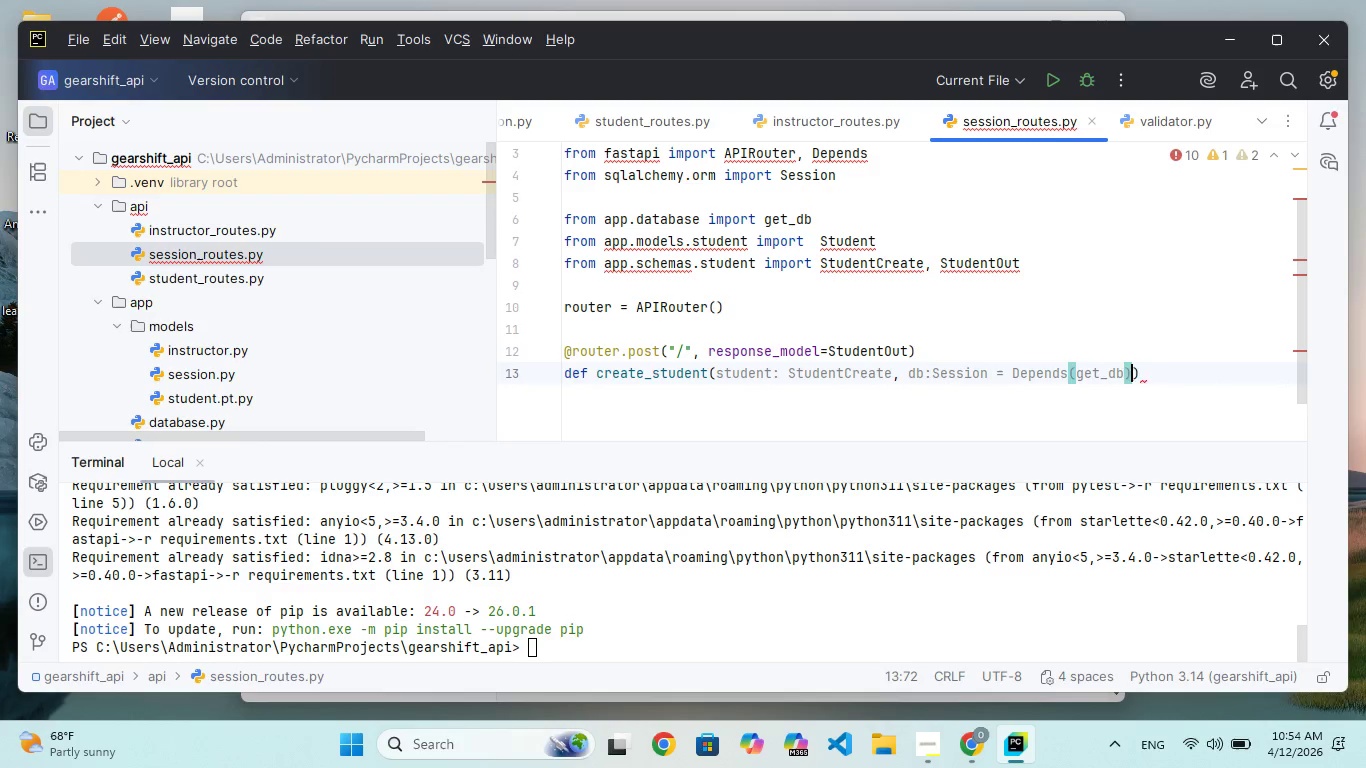 
key(ArrowRight)
 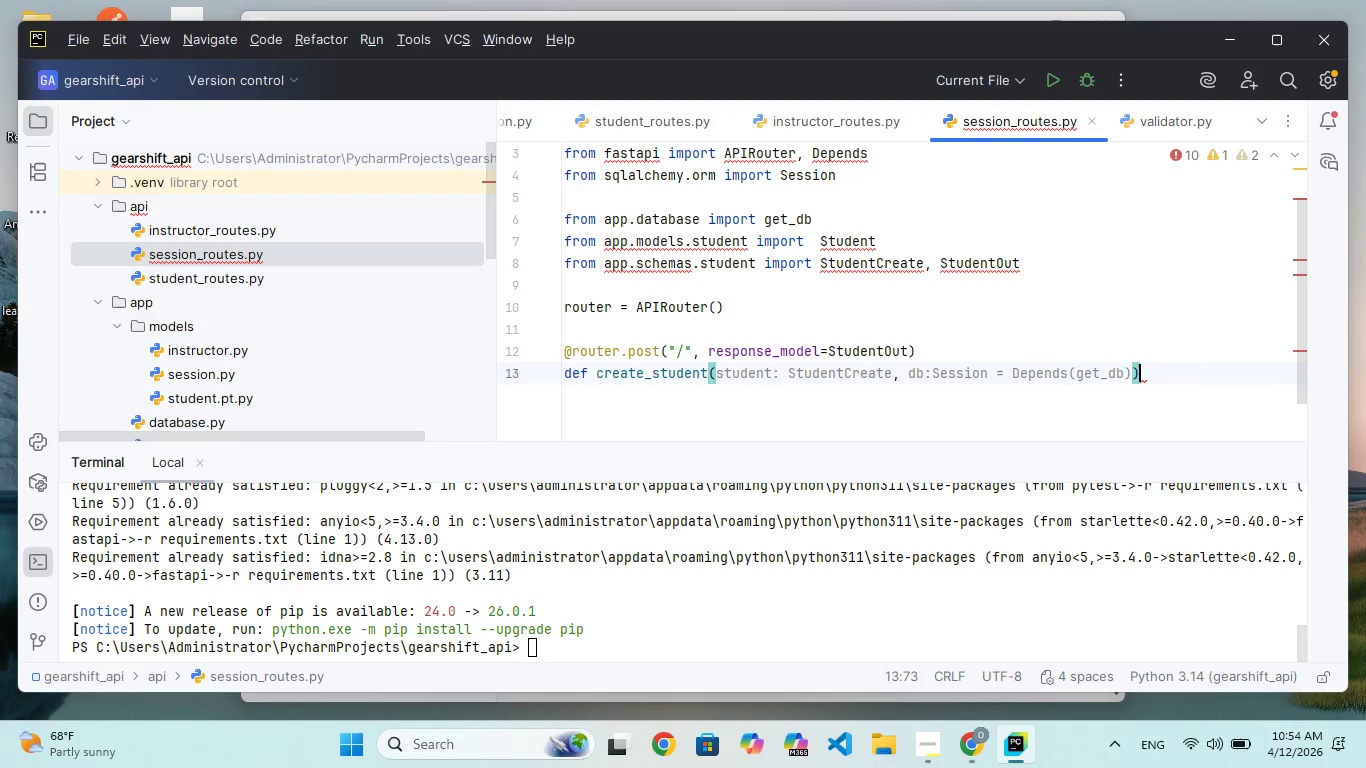 
key(ArrowRight)
 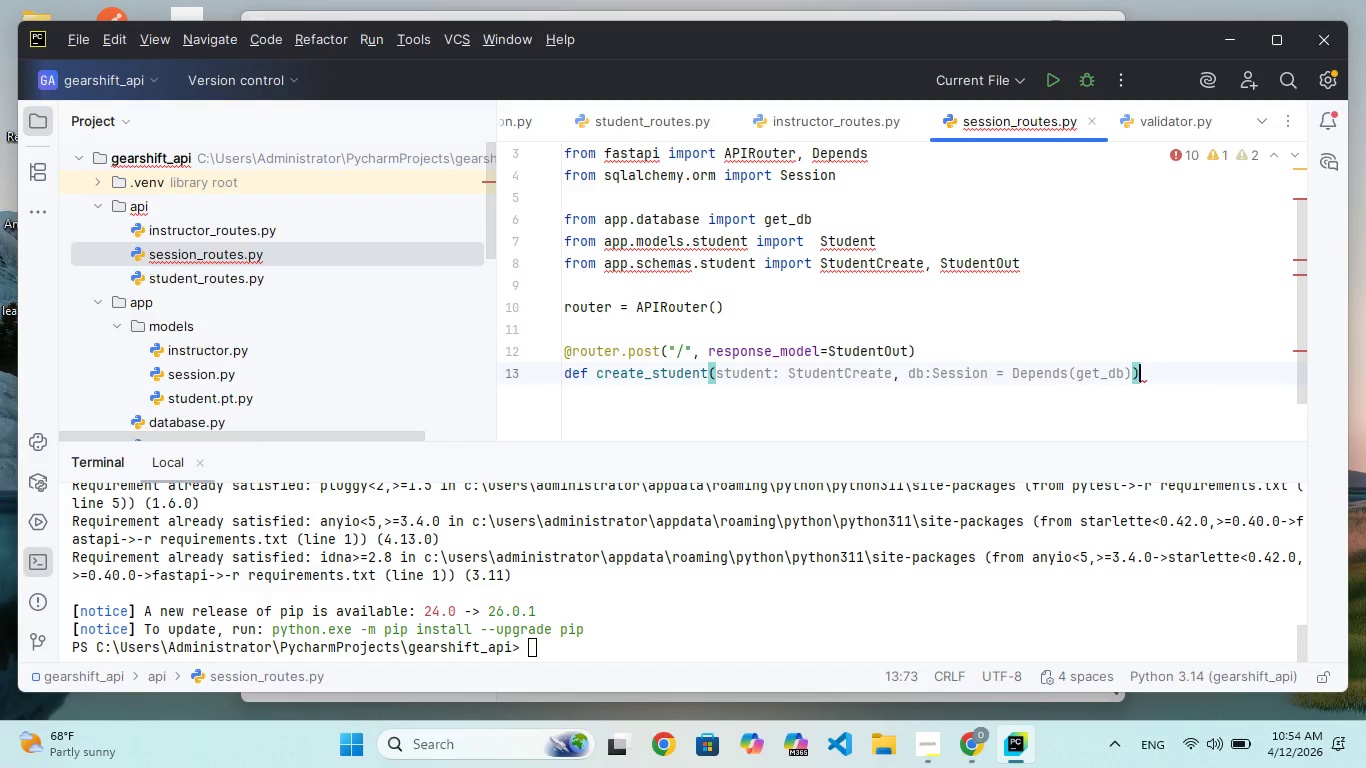 
key(Shift+ShiftRight)
 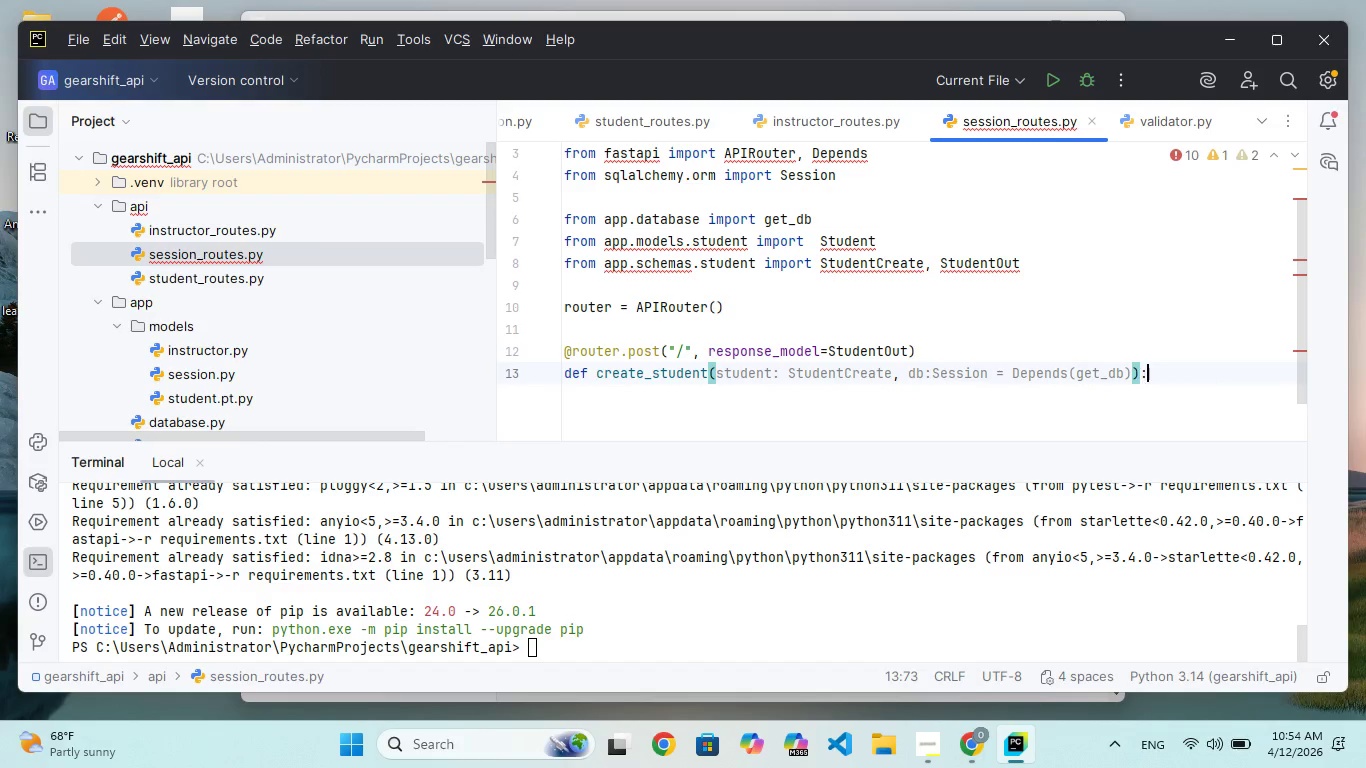 
key(Shift+Semicolon)
 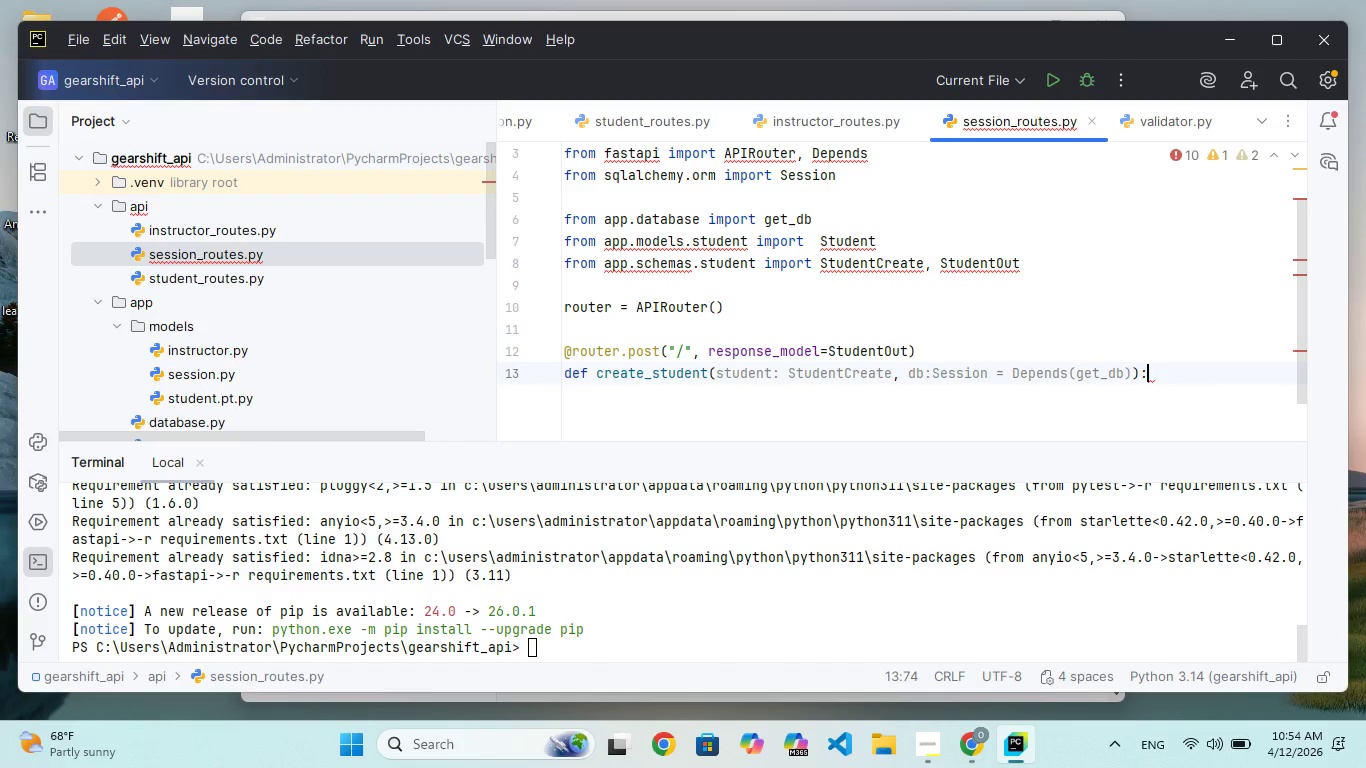 
key(Enter)
 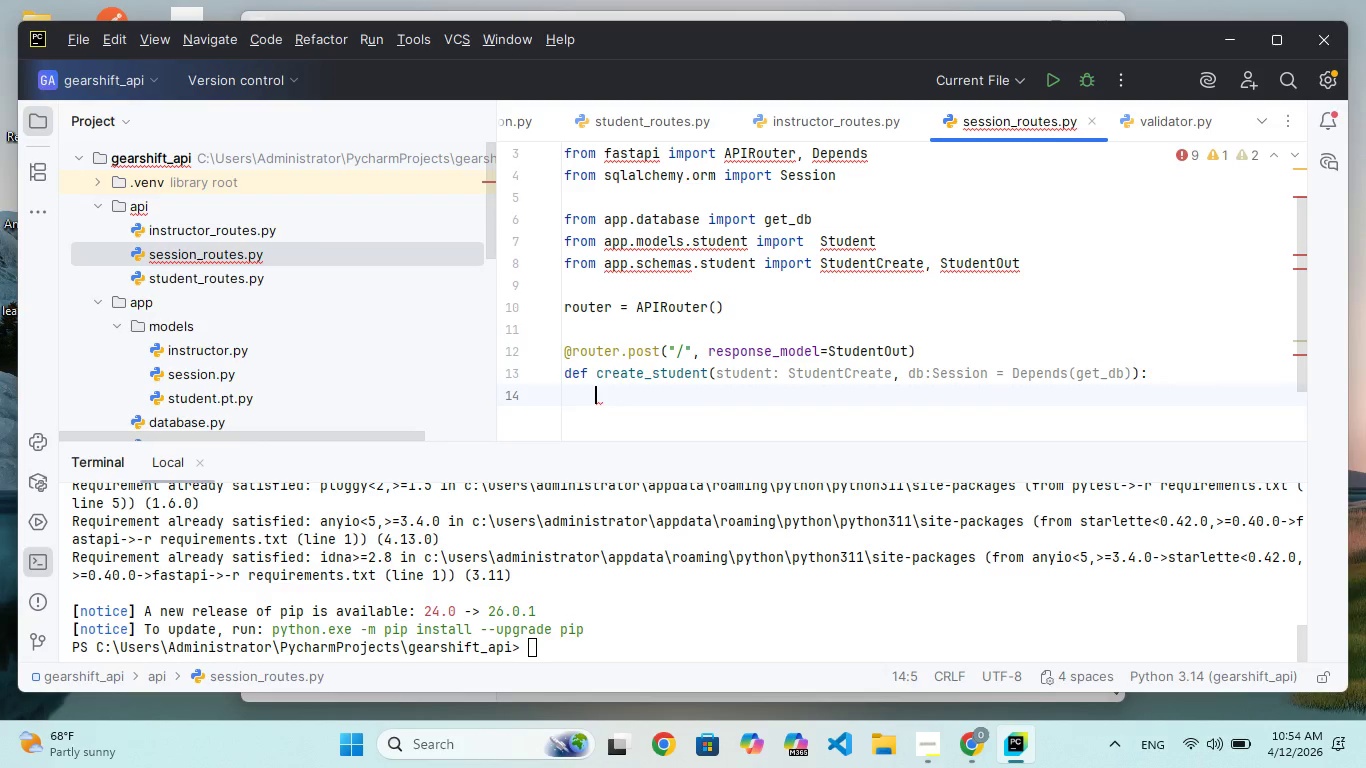 
type(db_student = Studen)
 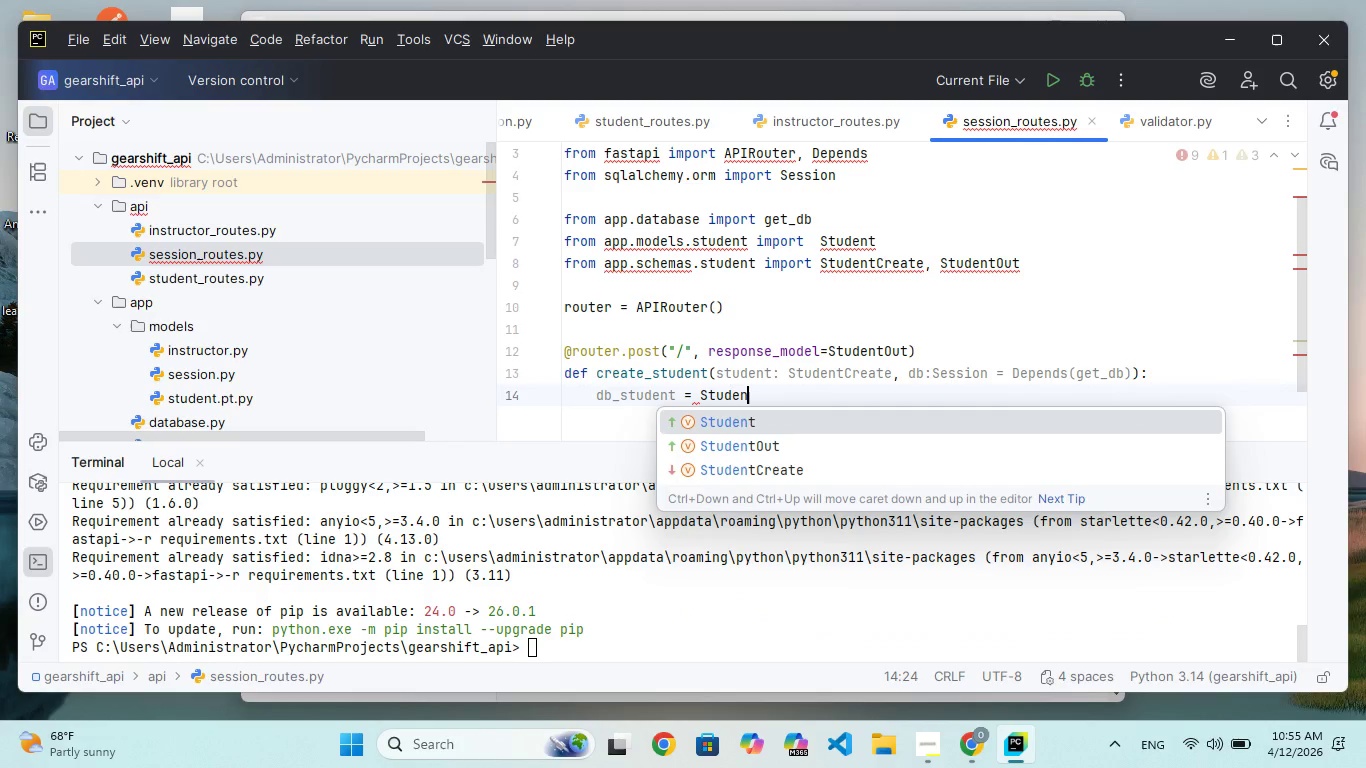 
key(Enter)
 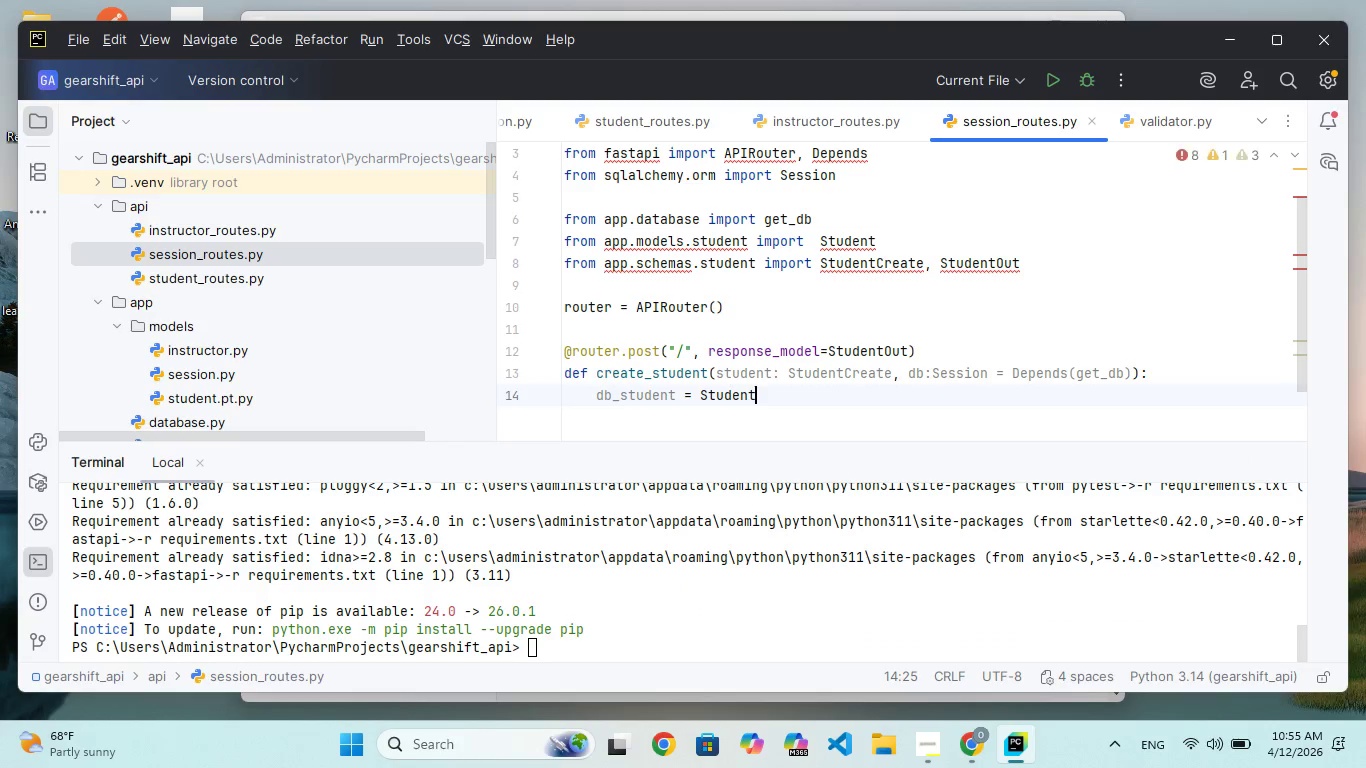 
type((**tudent)
 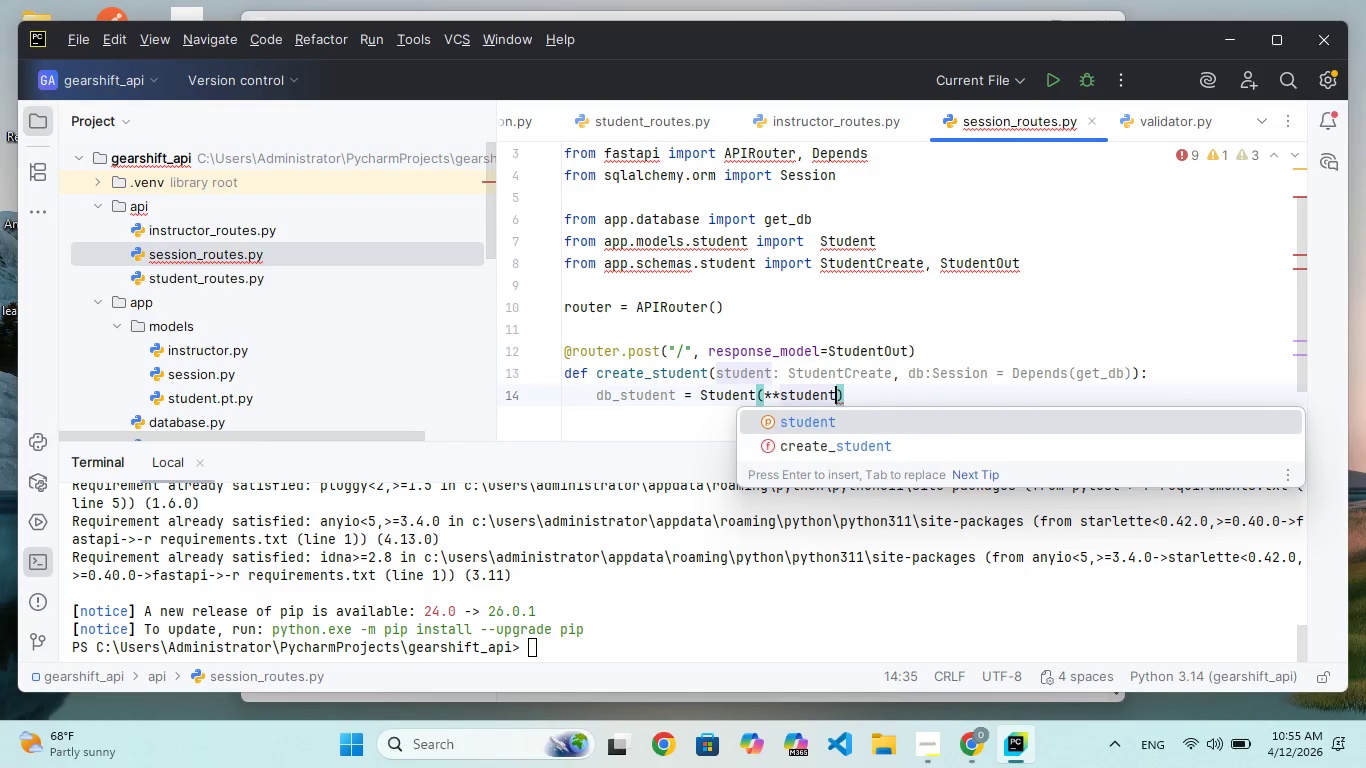 
 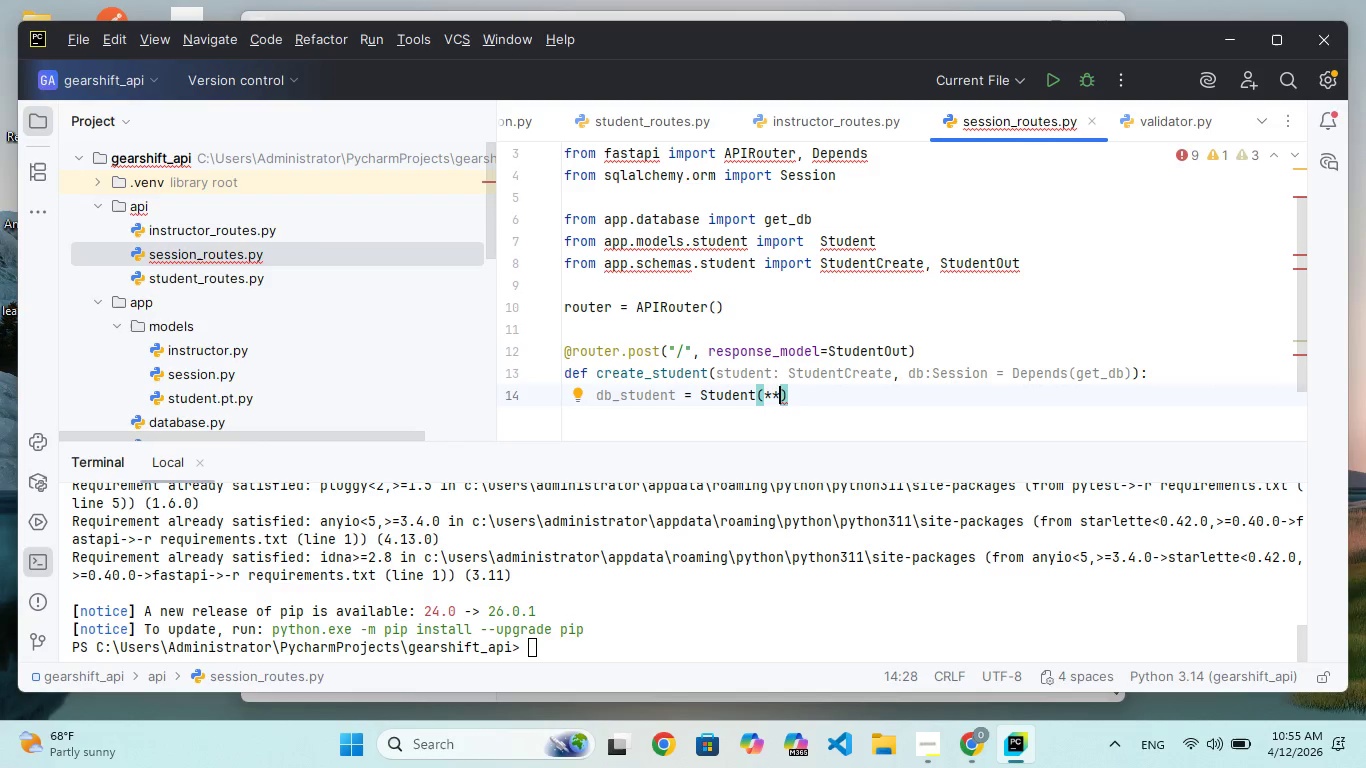 
hold_key(key=S, duration=0.33)
 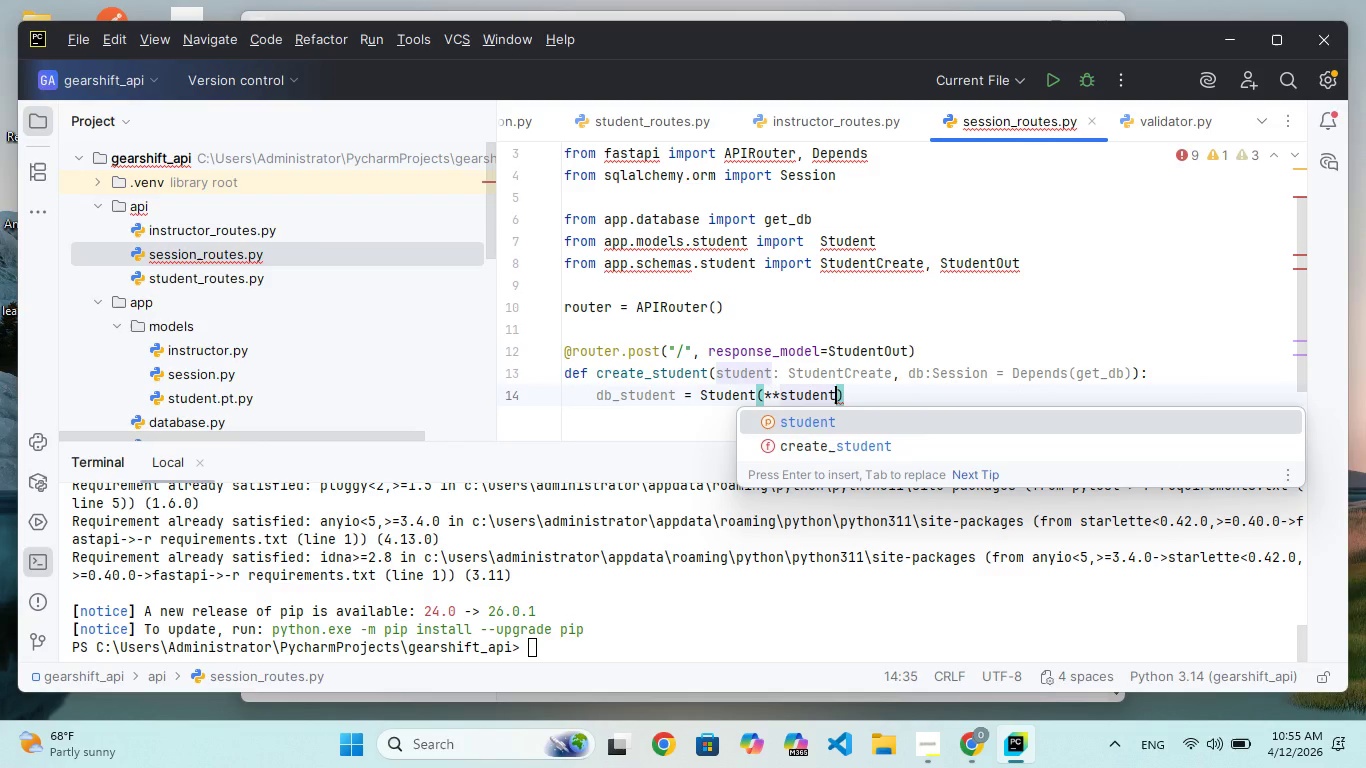 
key(Enter)
 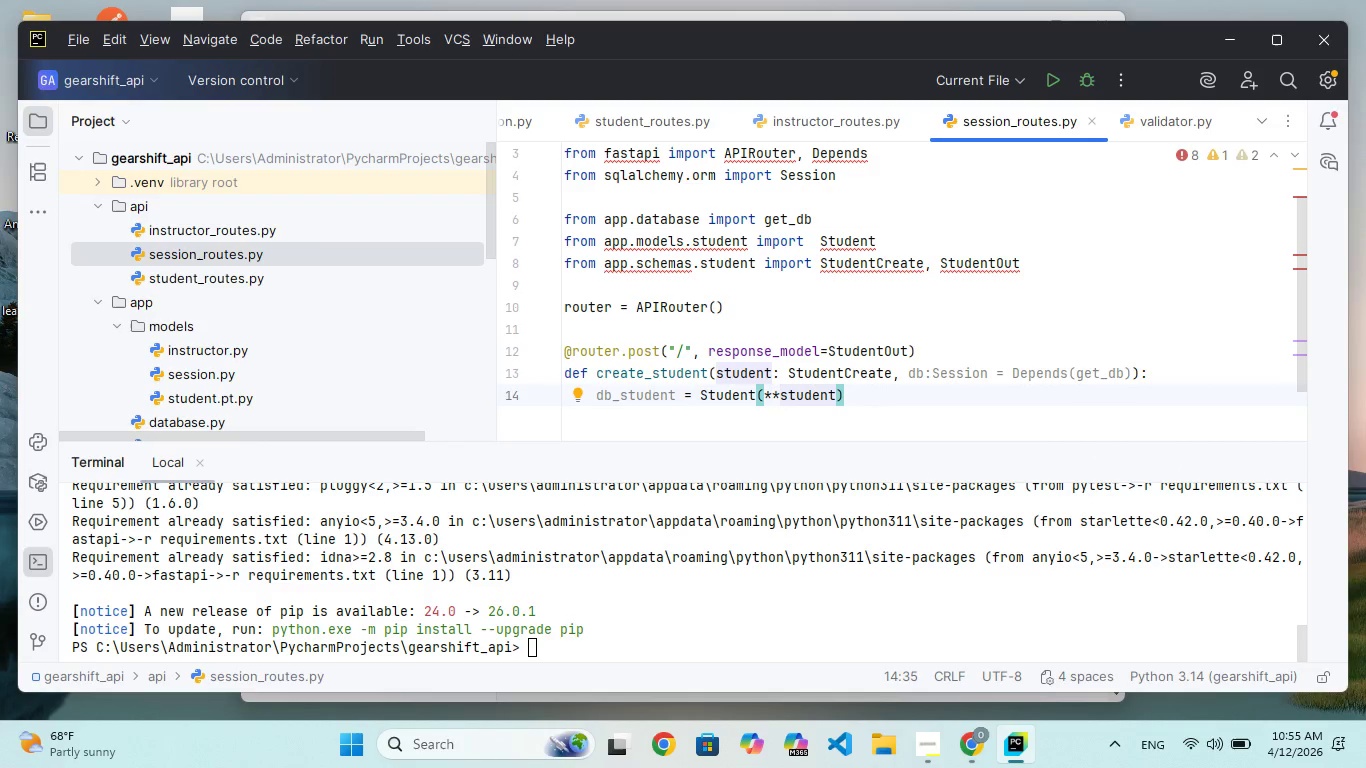 
type(.dict)
 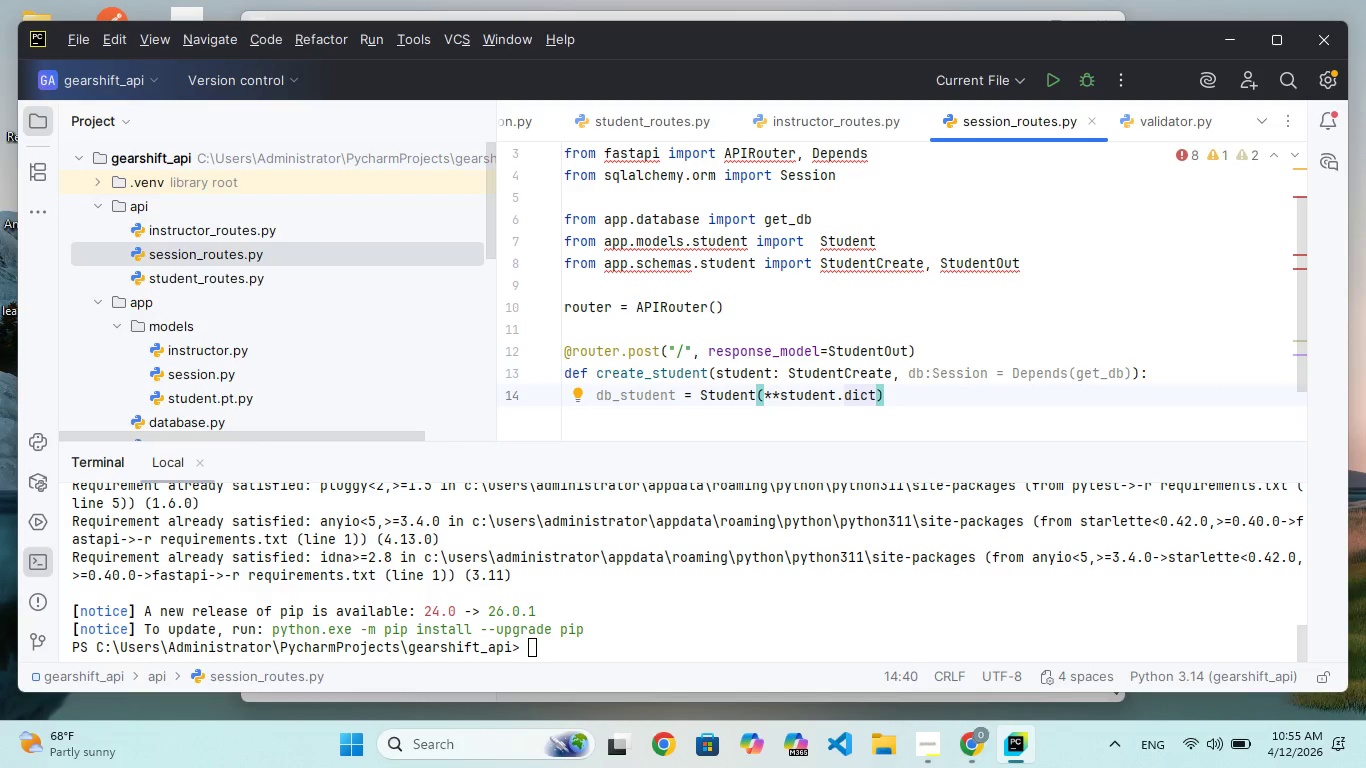 
key(Shift+9)
 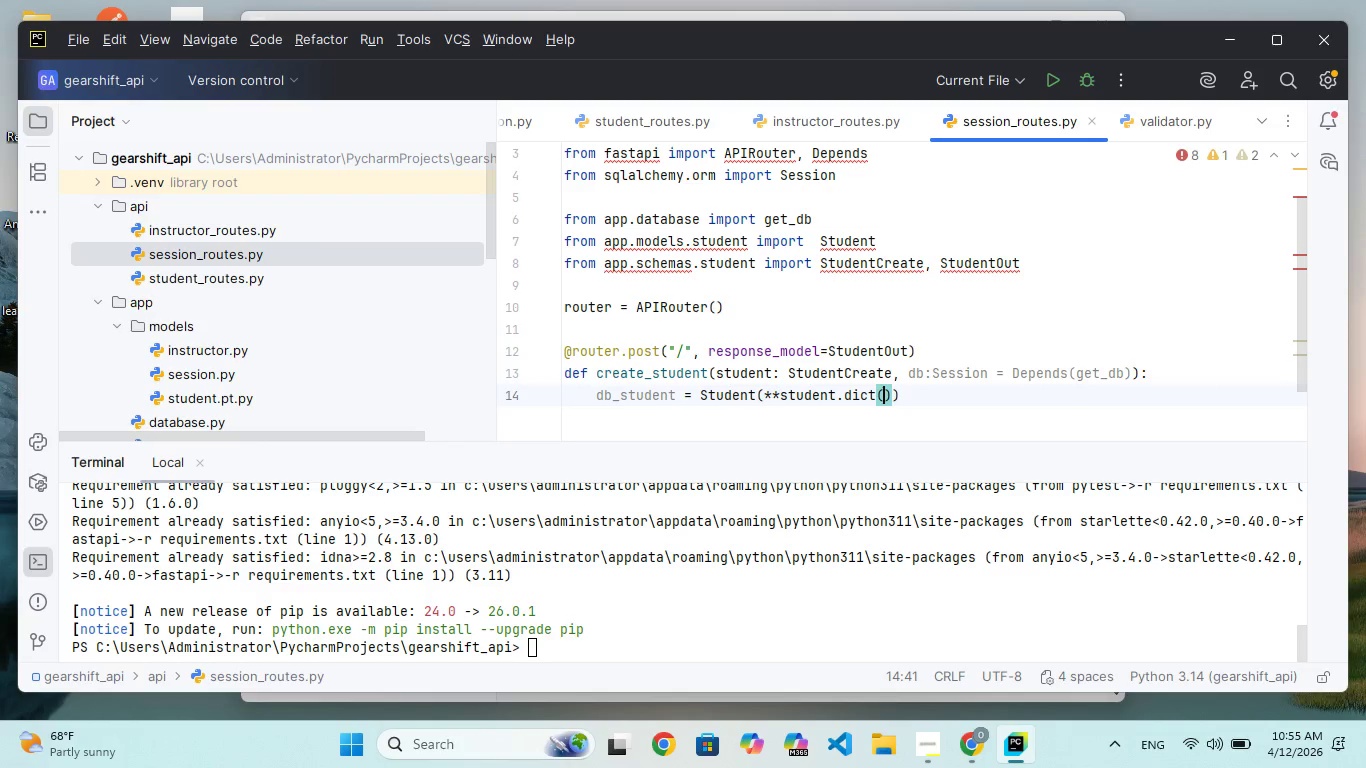 
key(ArrowRight)
 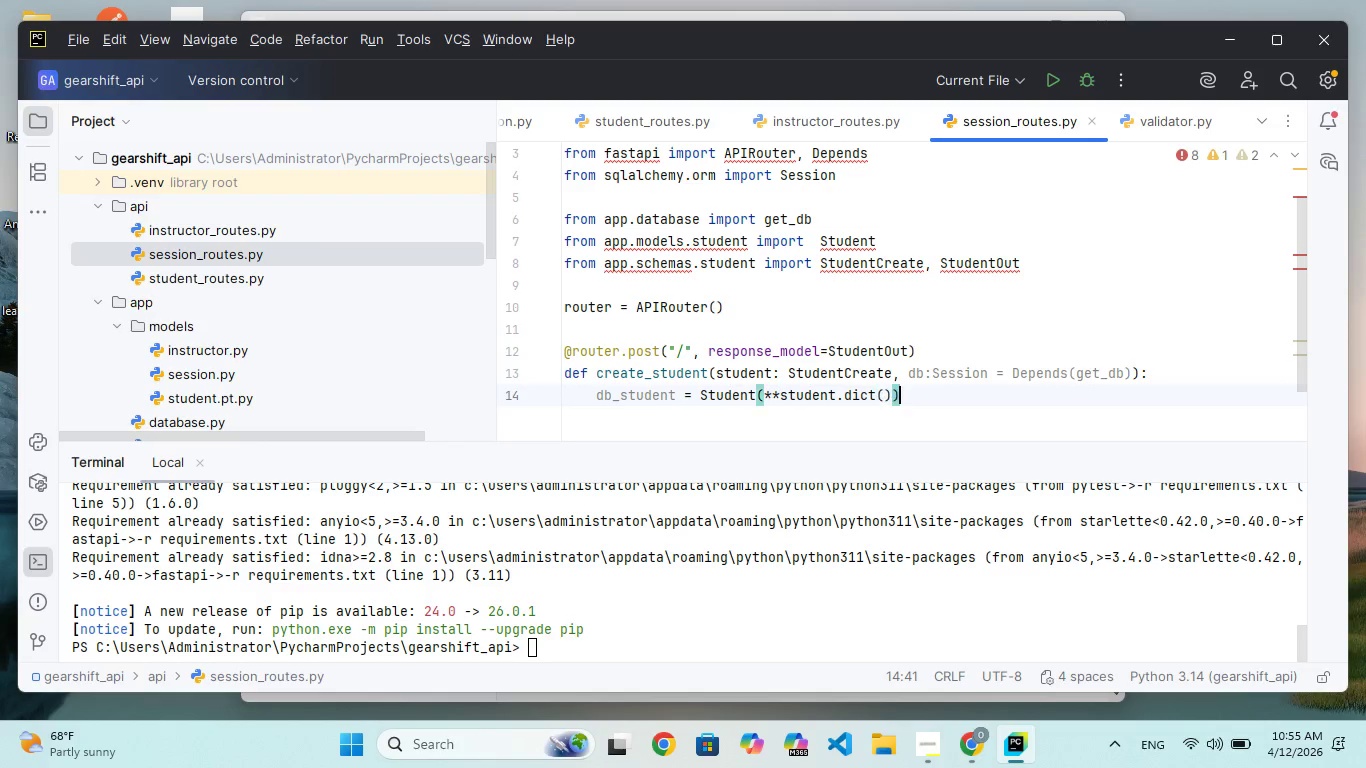 
key(ArrowRight)
 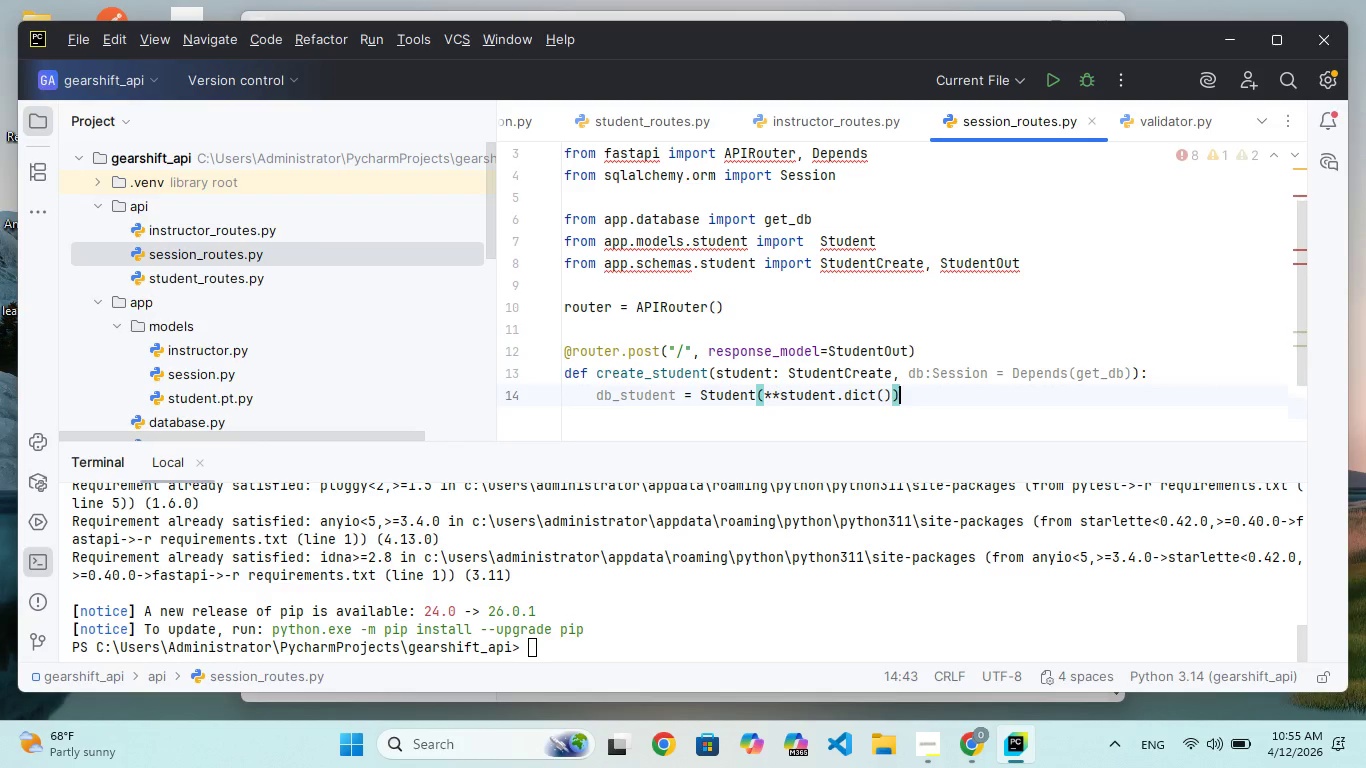 
key(Enter)
 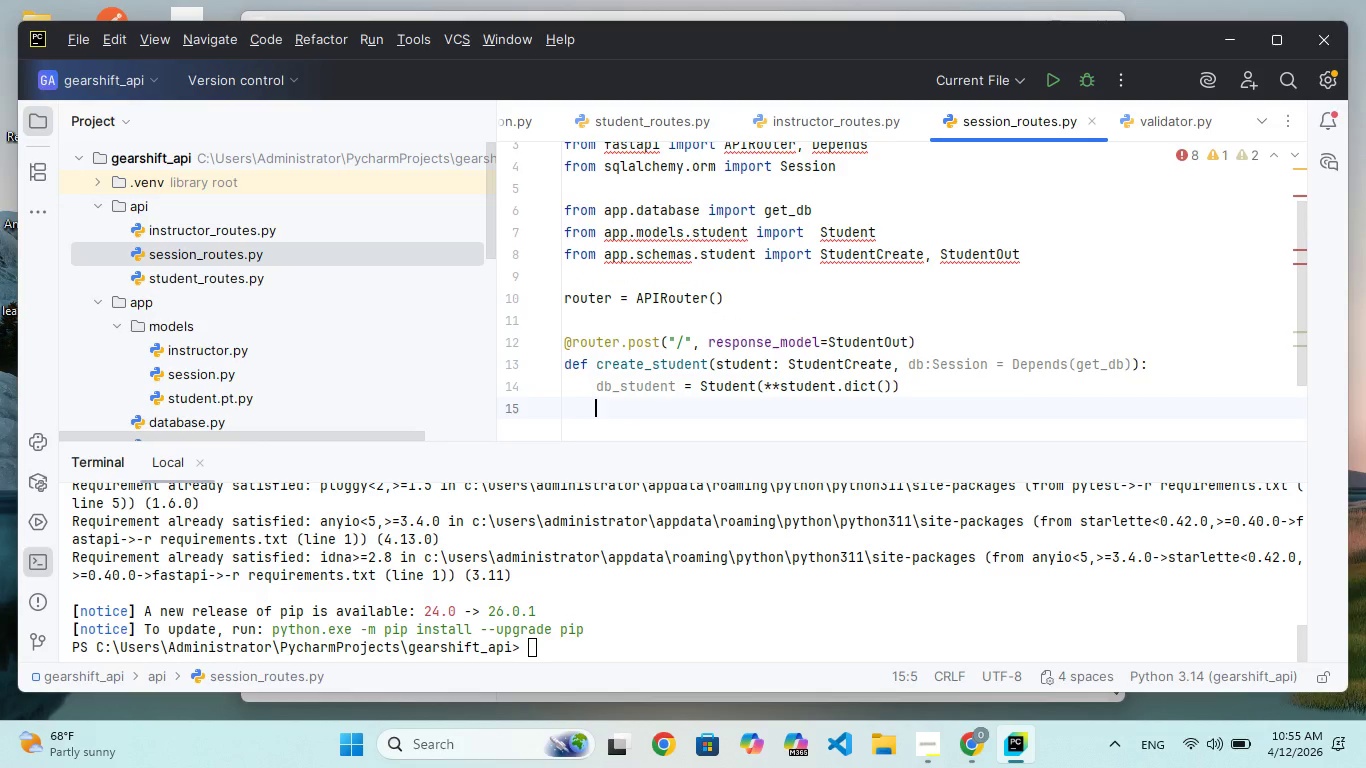 
type(d.ad(db)
 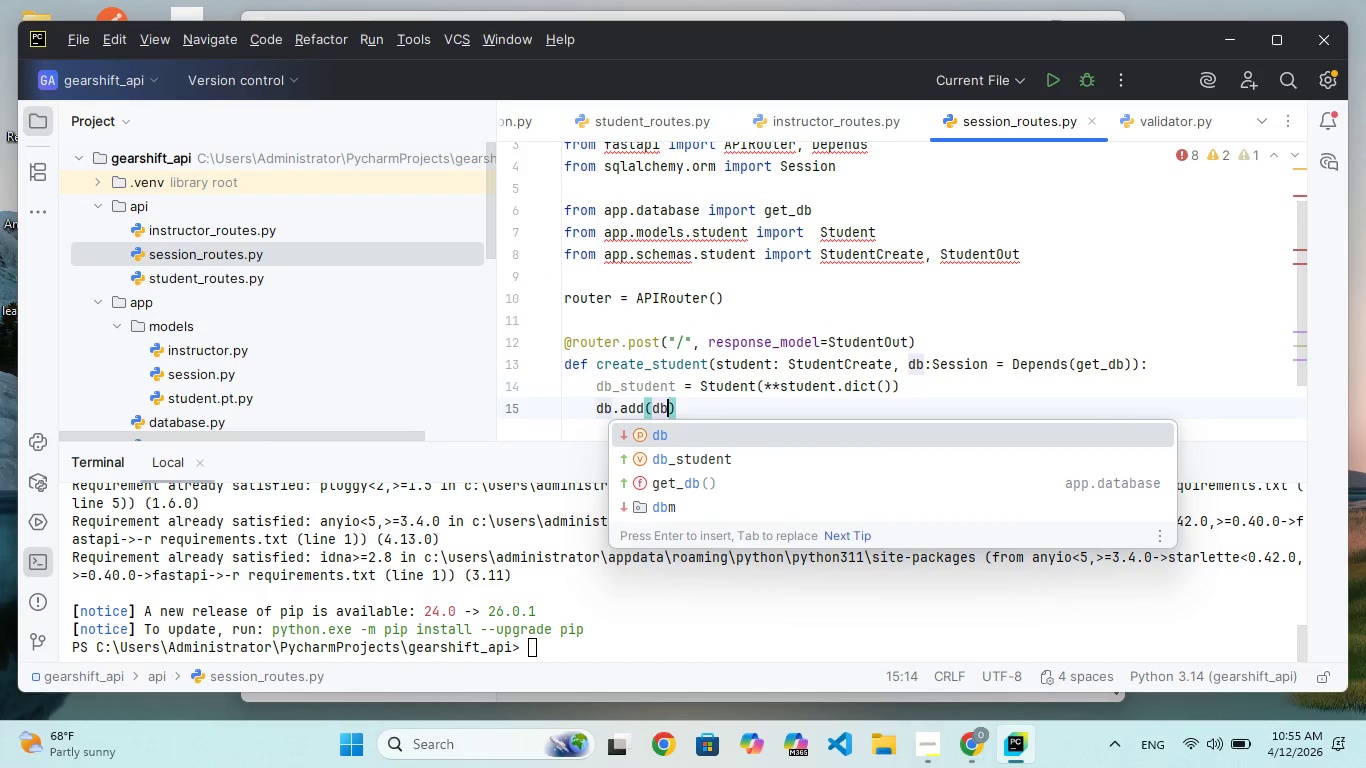 
key(ArrowDown)
 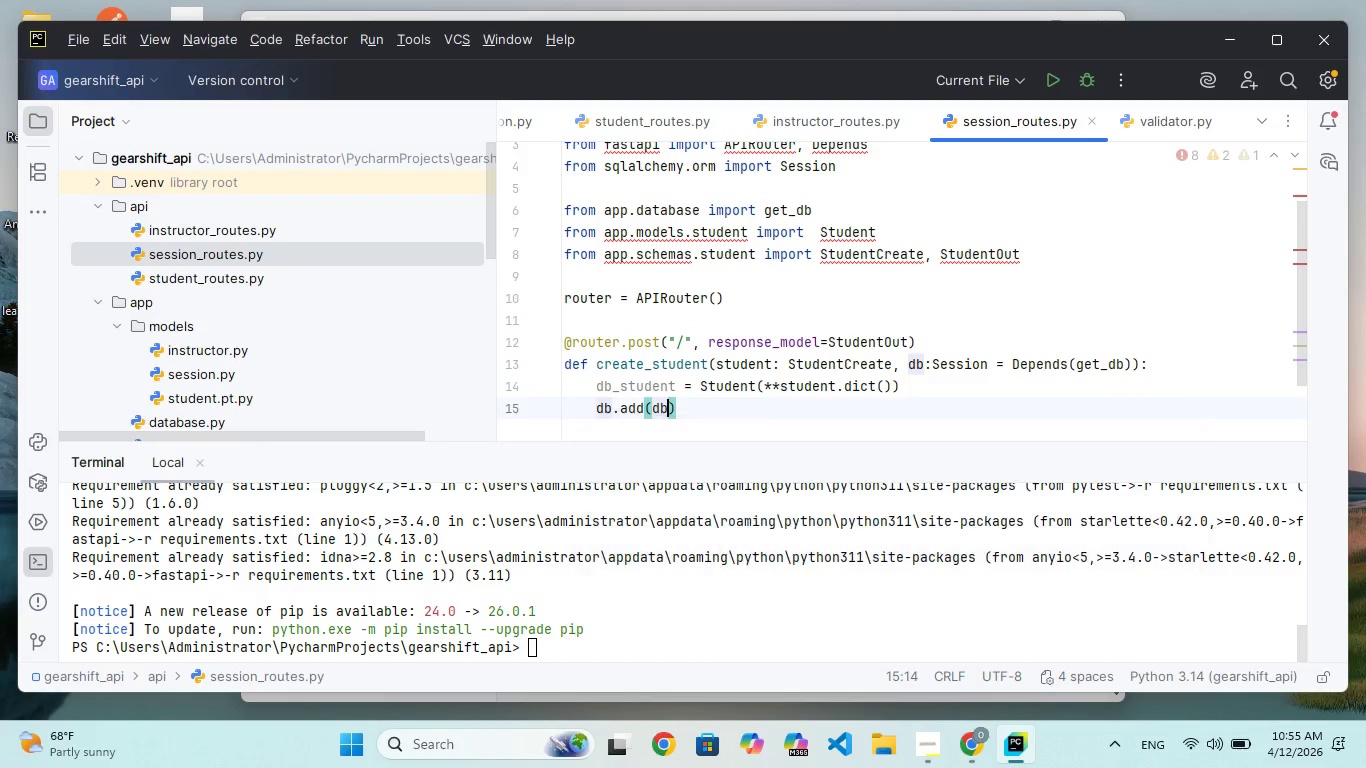 
key(Enter)
 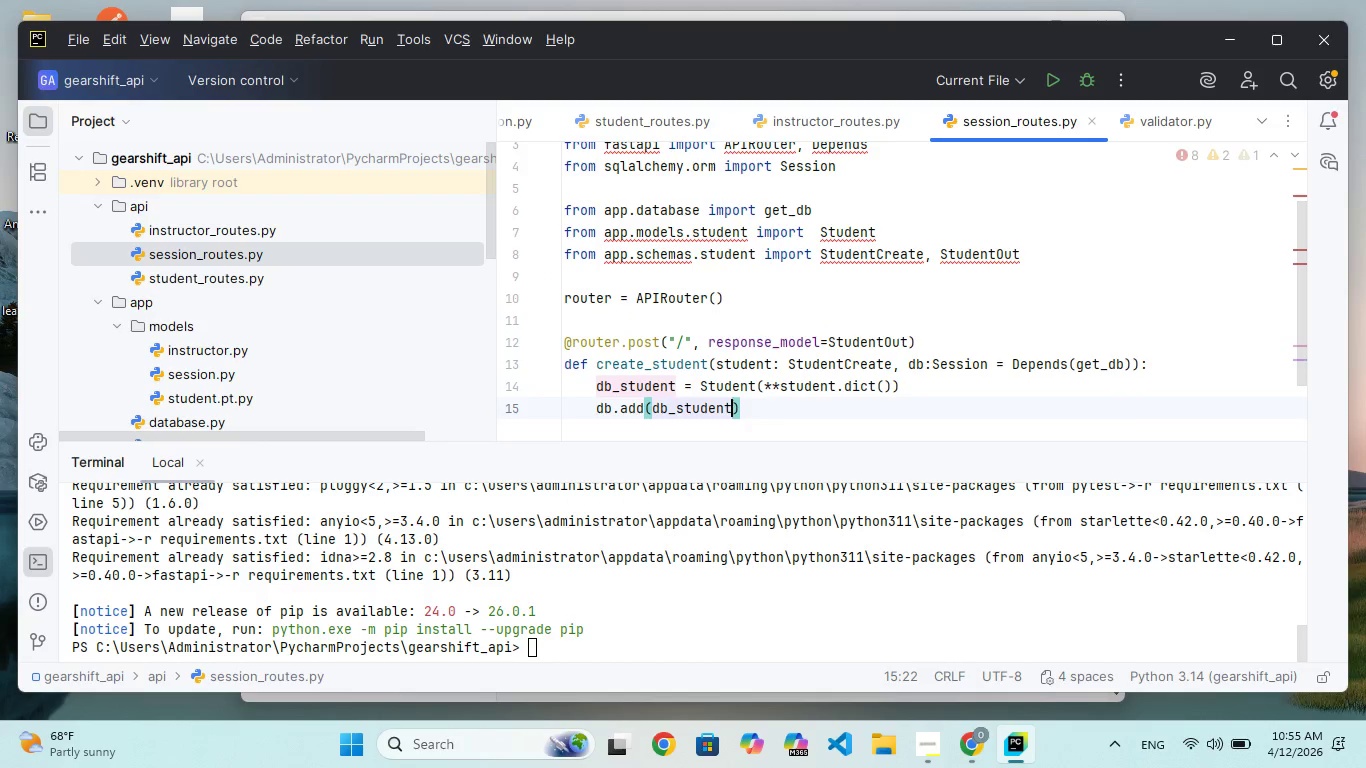 
key(ArrowRight)
 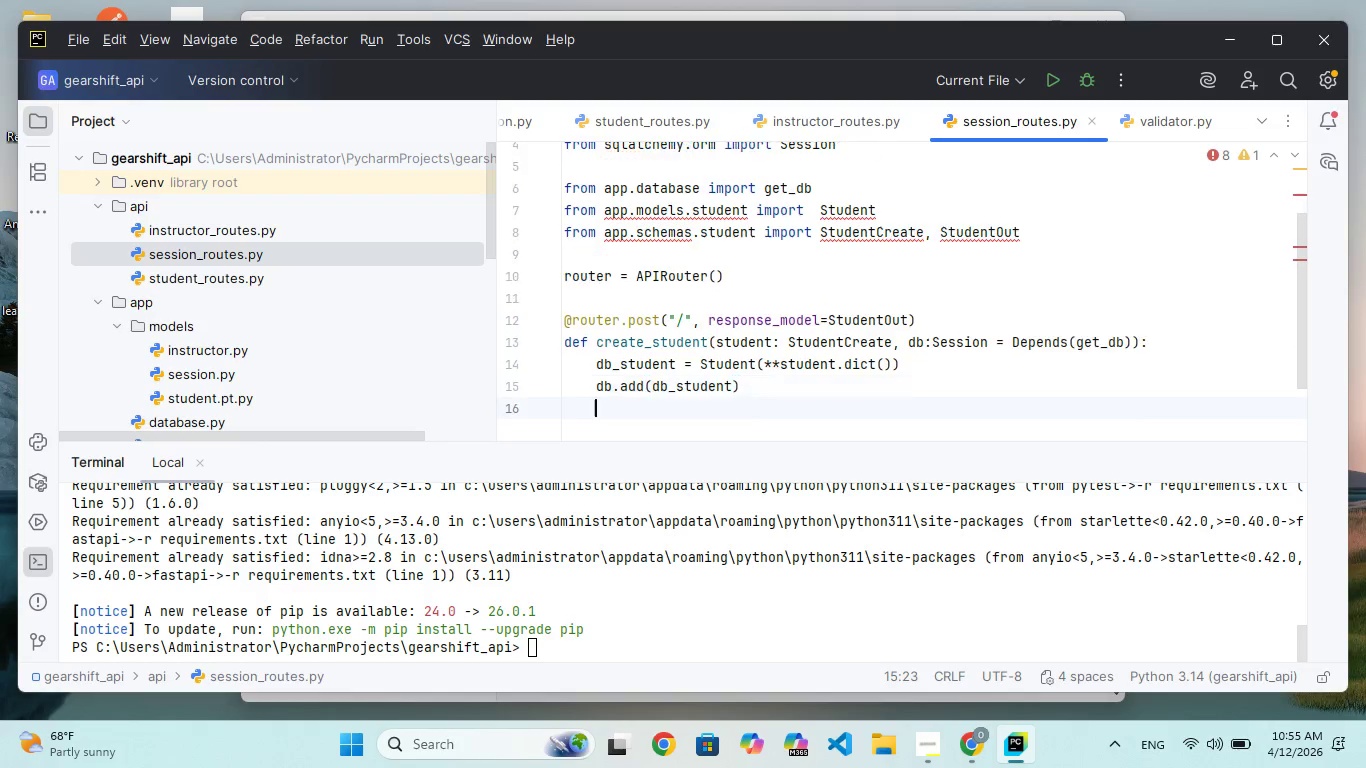 
key(Enter)
 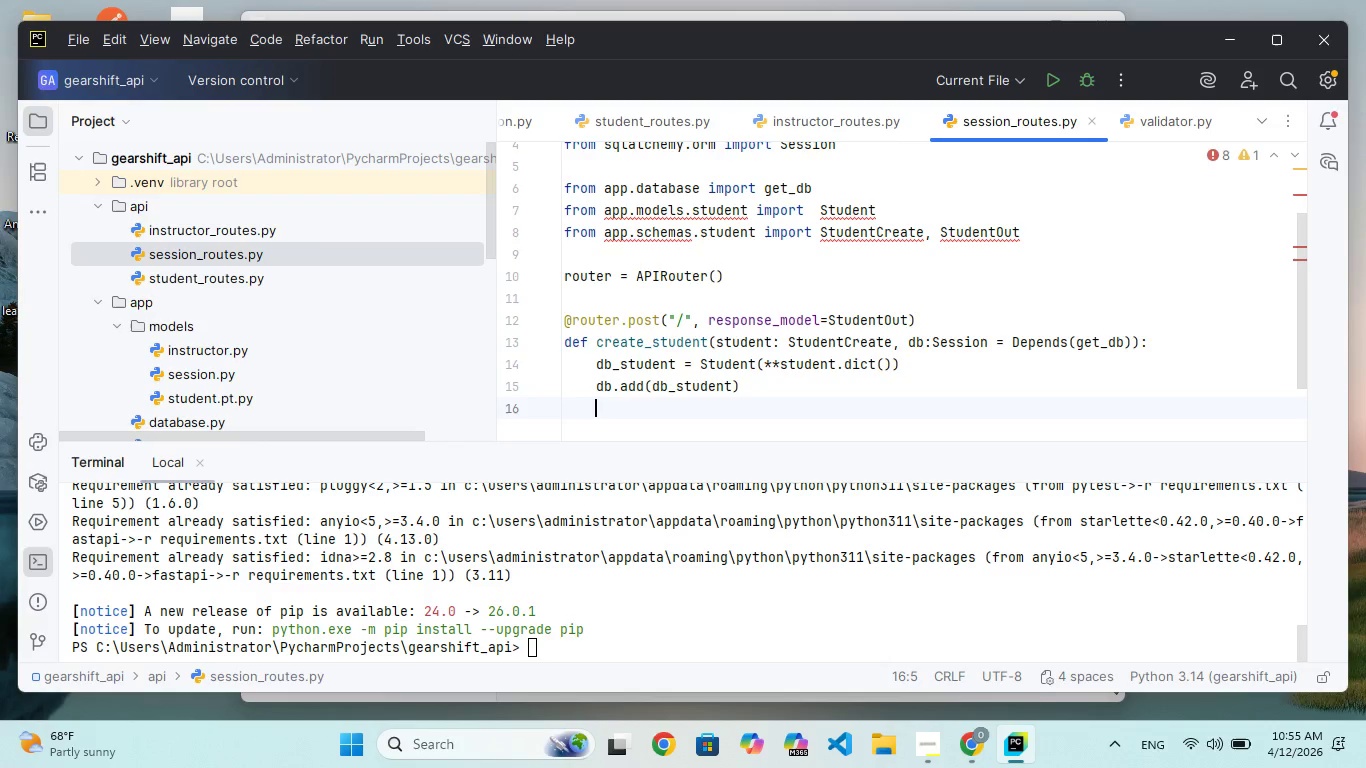 
type(db.cok)
key(Backspace)
type(mmt)
 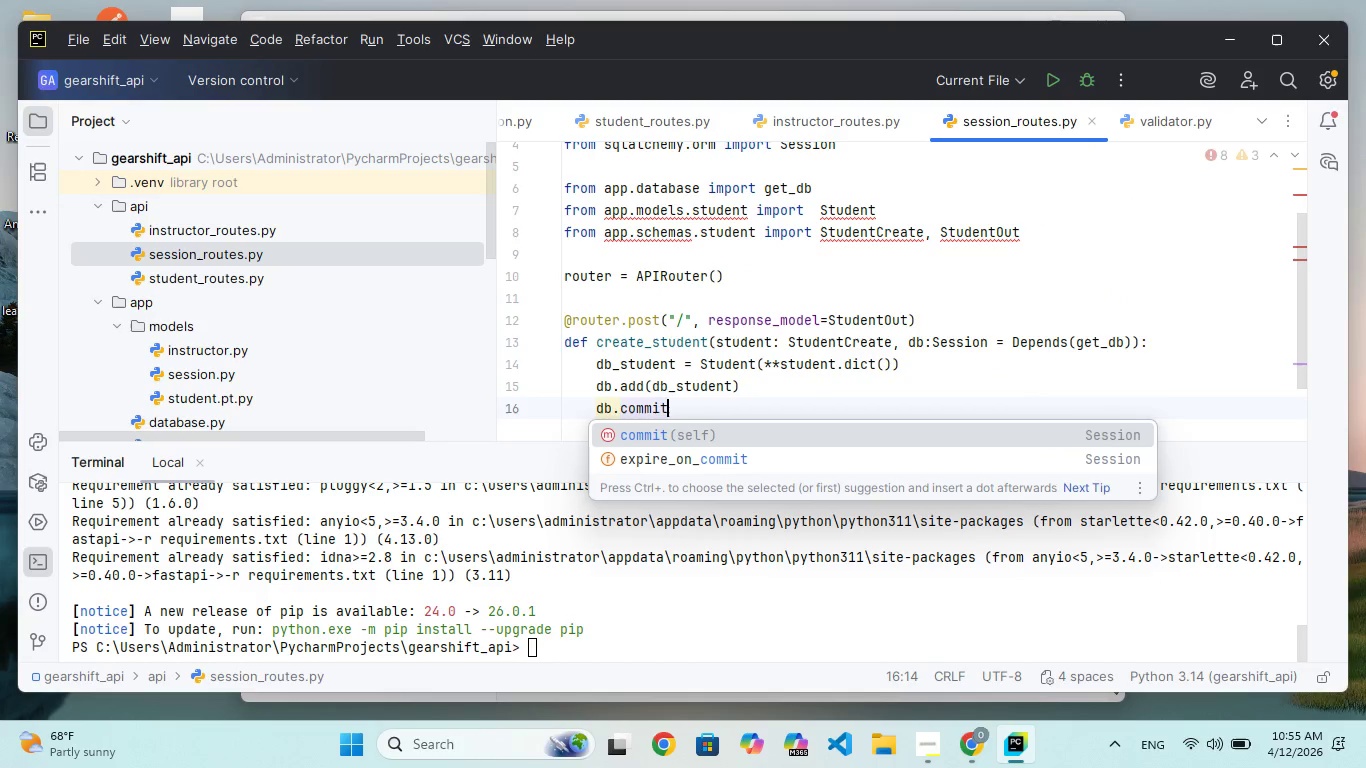 
hold_key(key=I, duration=0.39)
 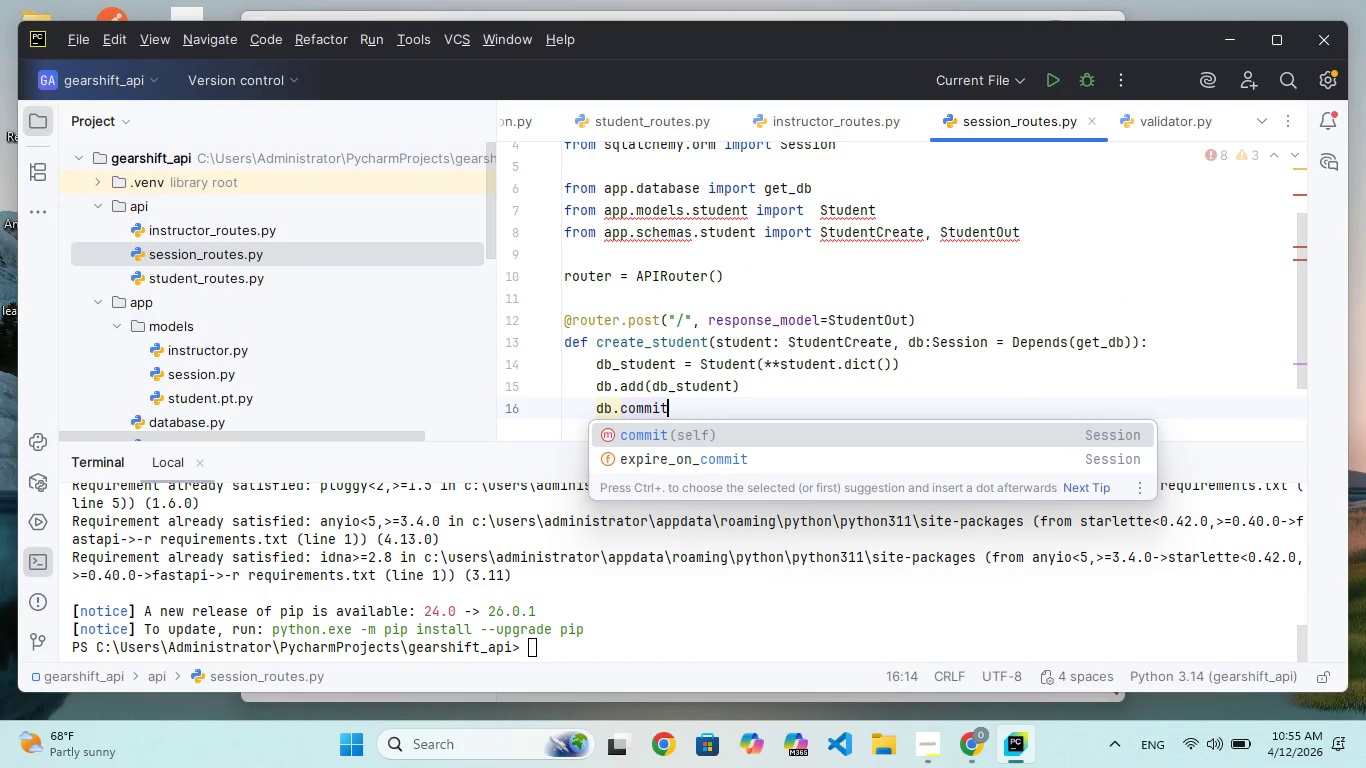 
key(Enter)
 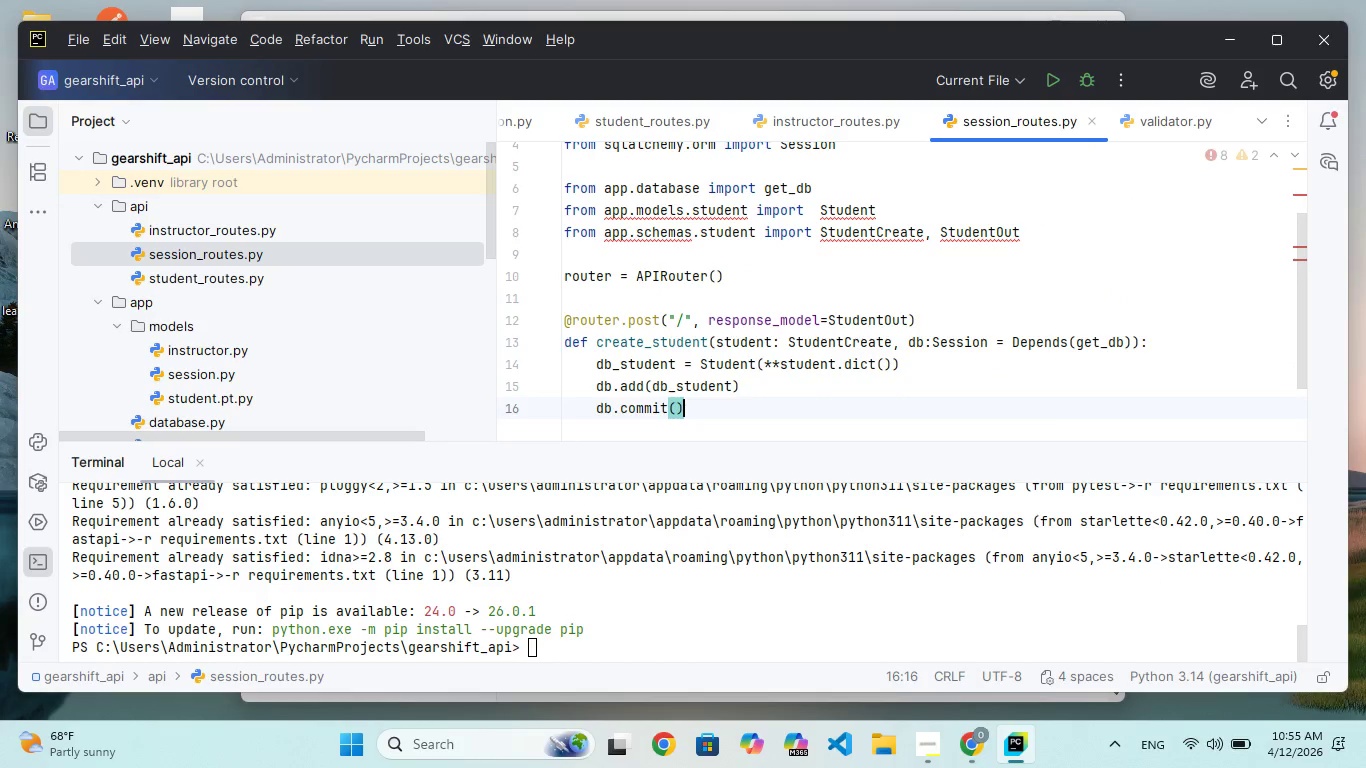 
key(Enter)
 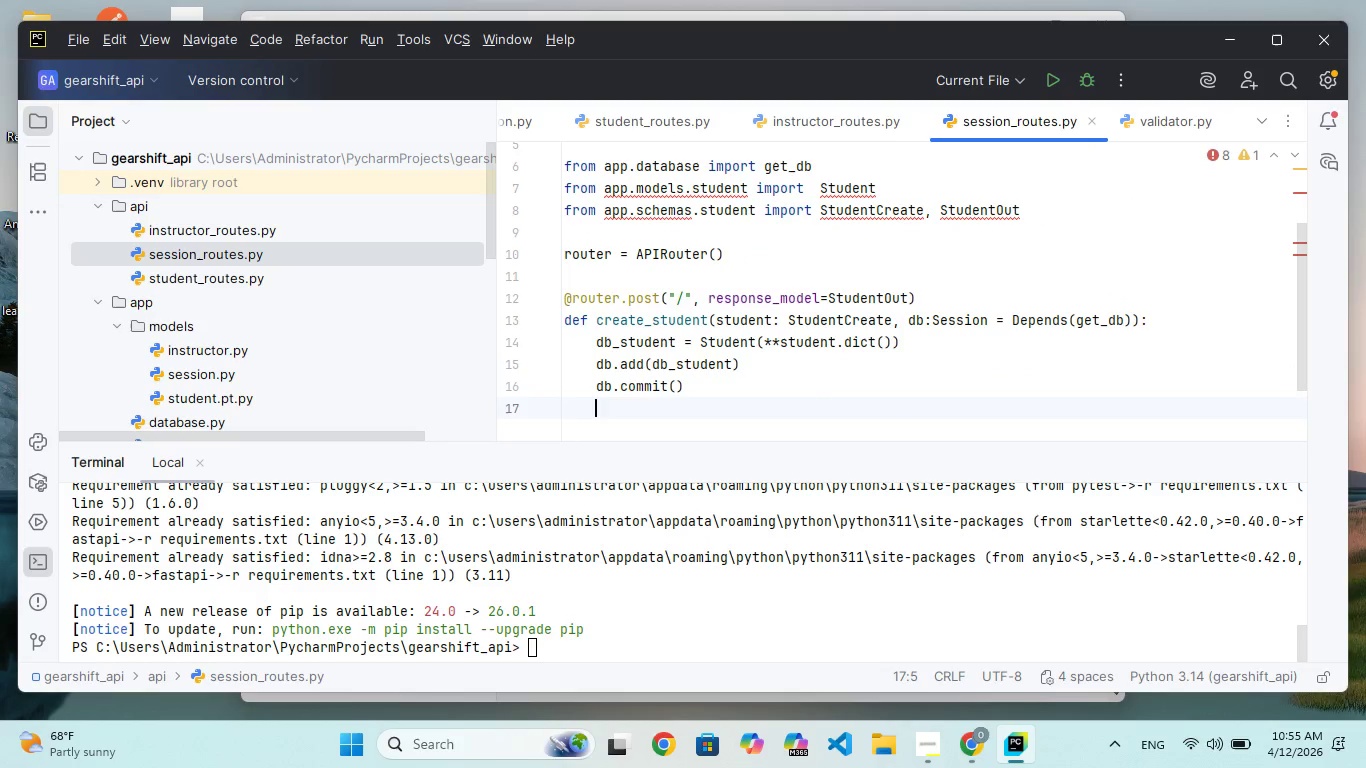 
type(db.refre)
 